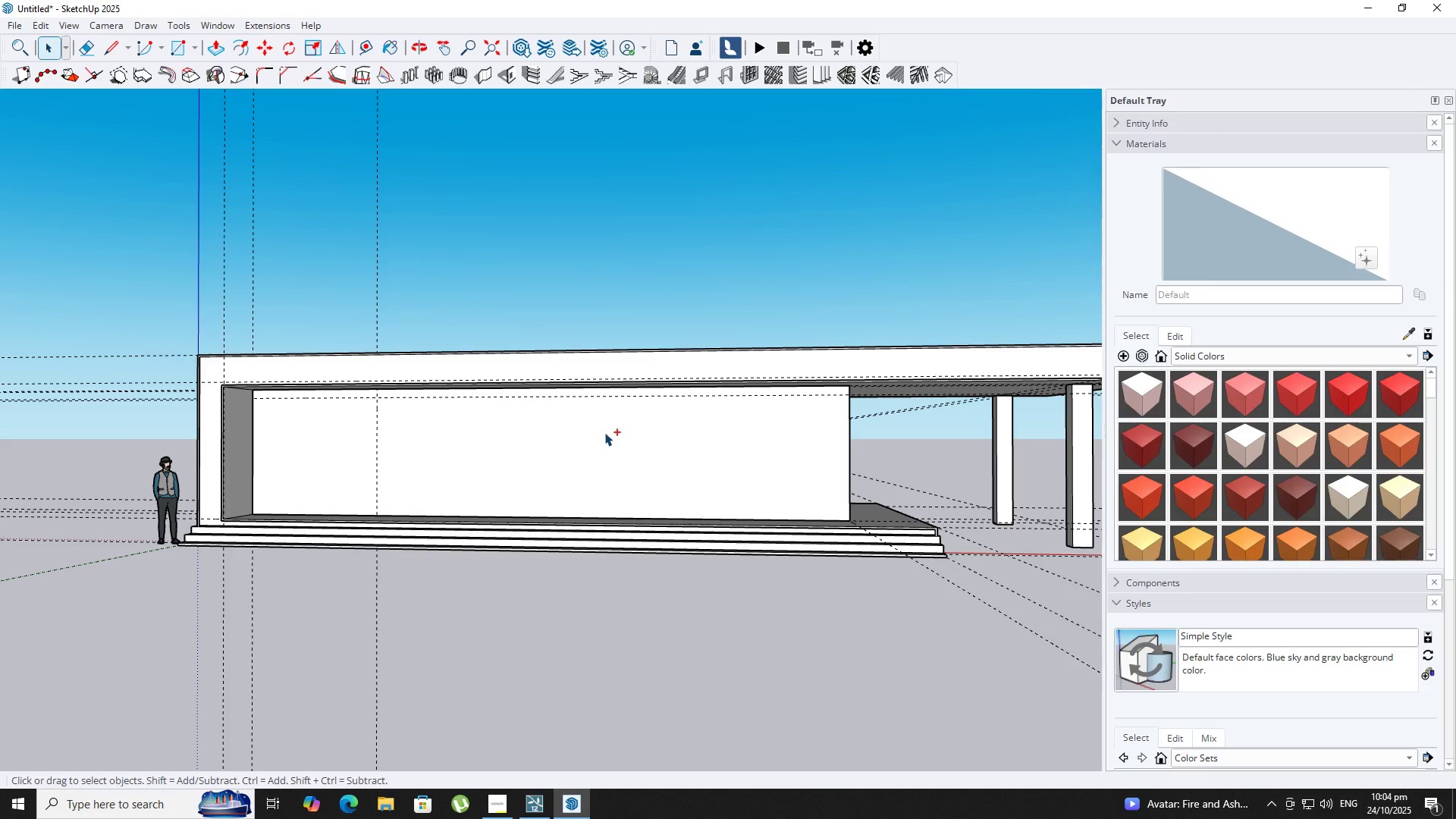 
left_click([604, 432])
 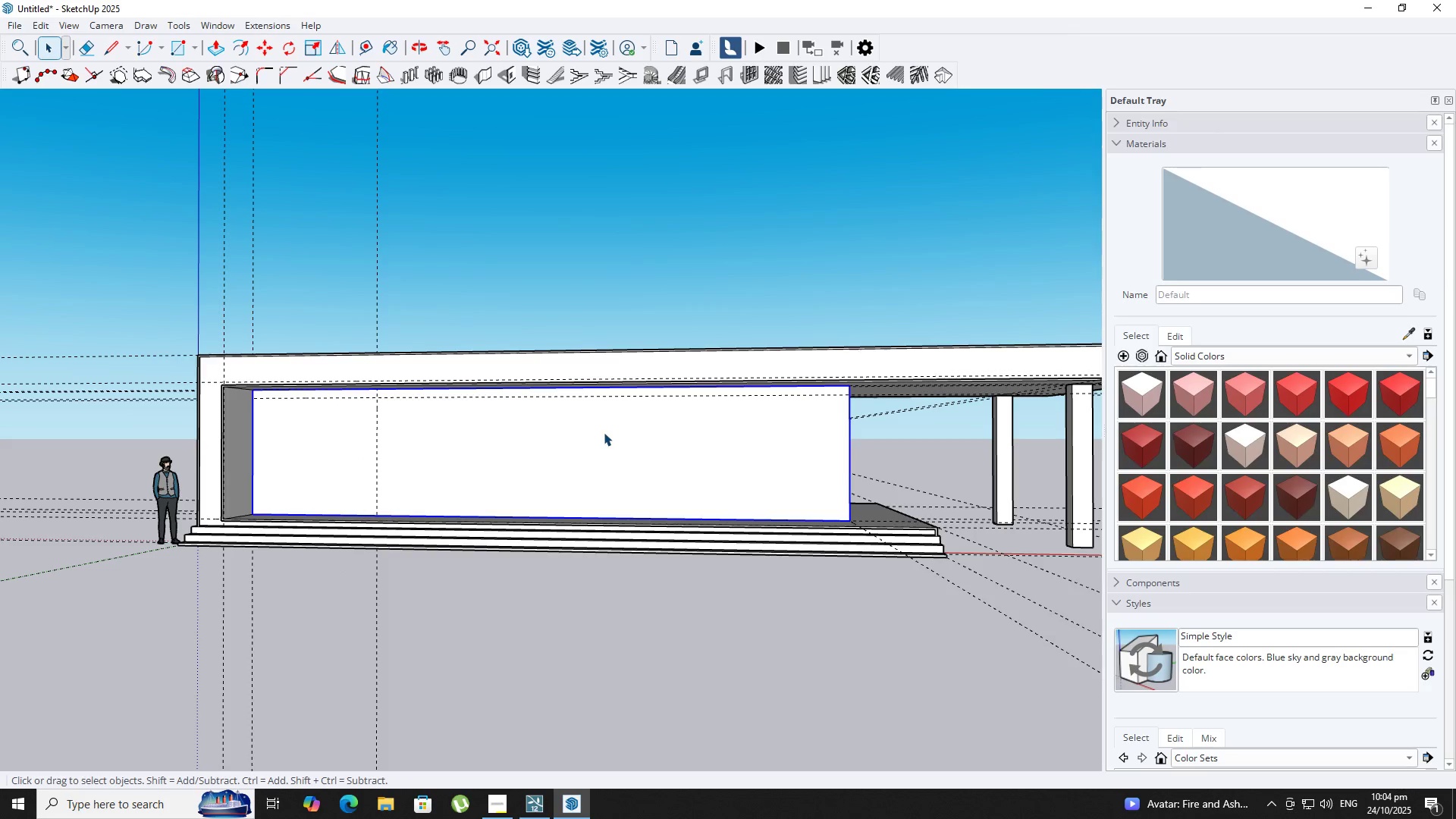 
double_click([604, 432])
 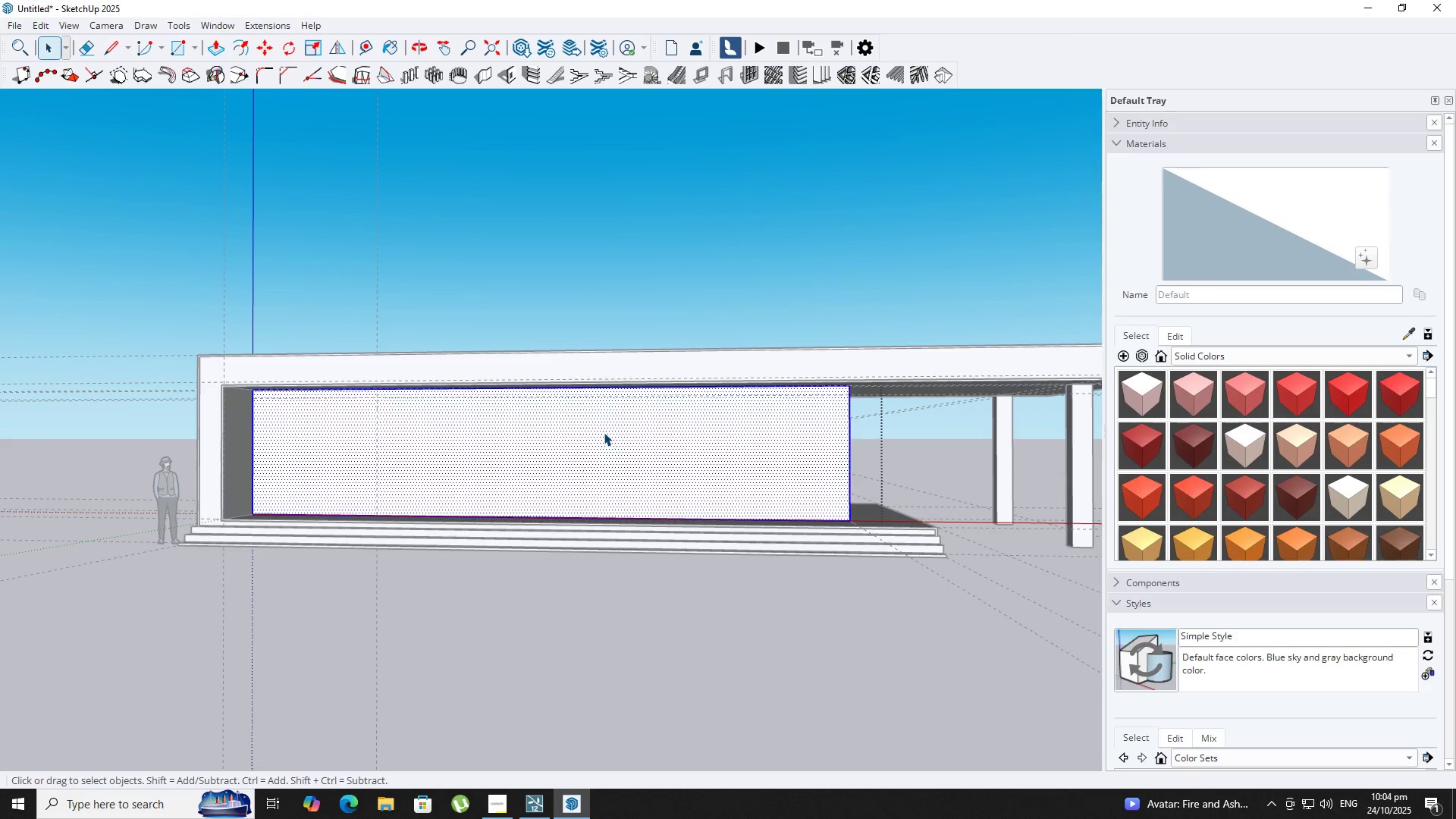 
triple_click([604, 432])
 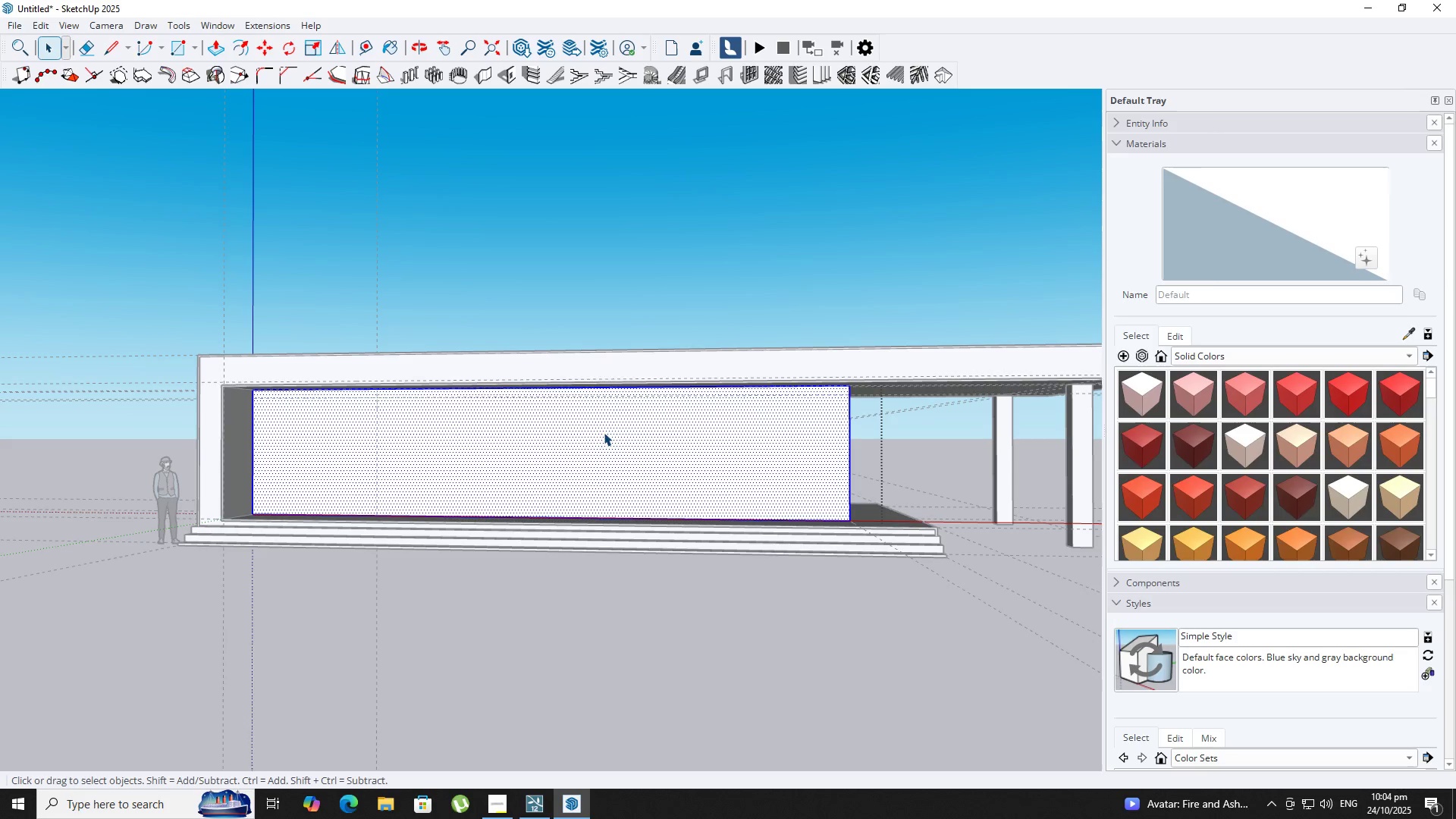 
triple_click([604, 432])
 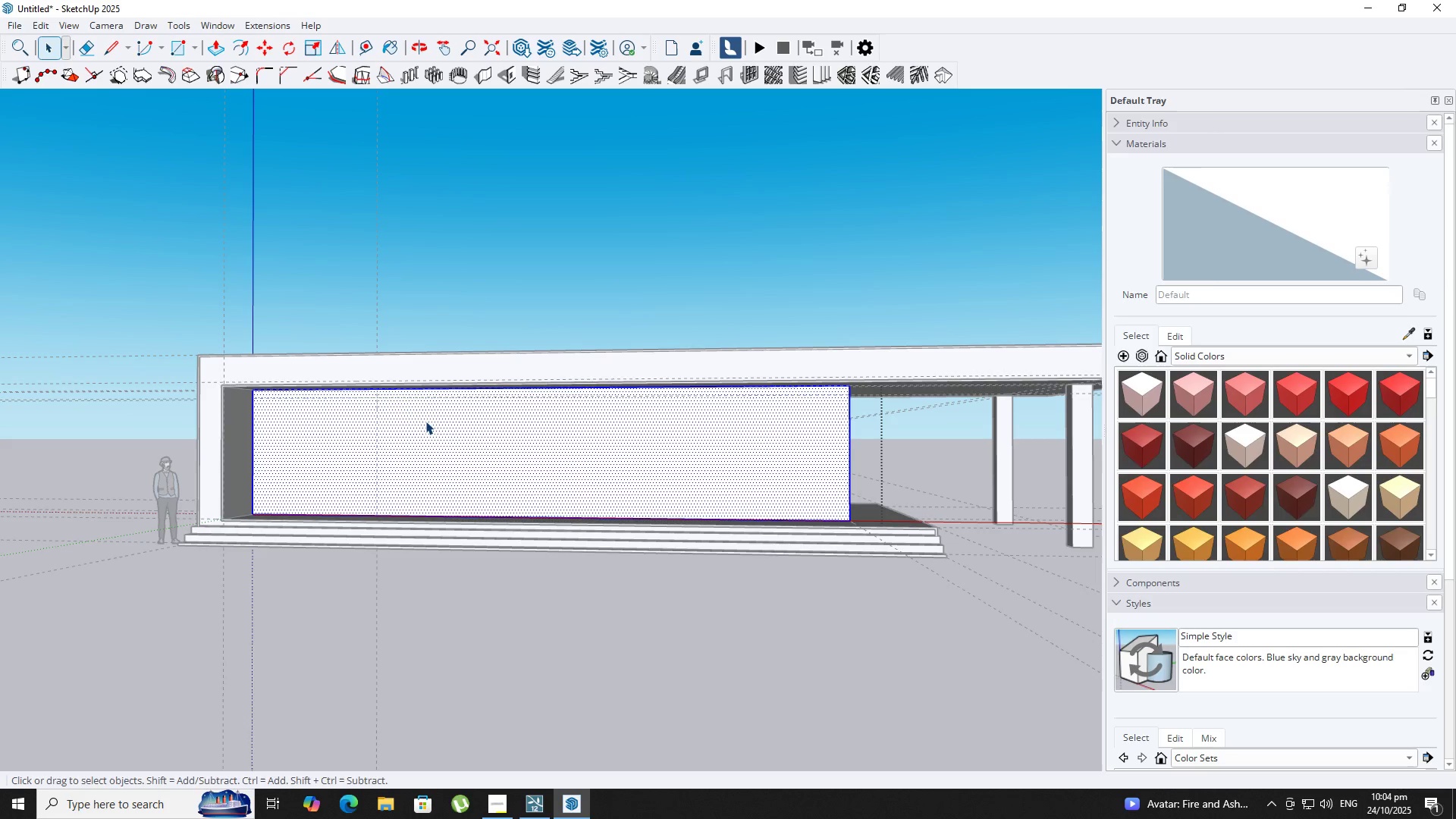 
key(R)
 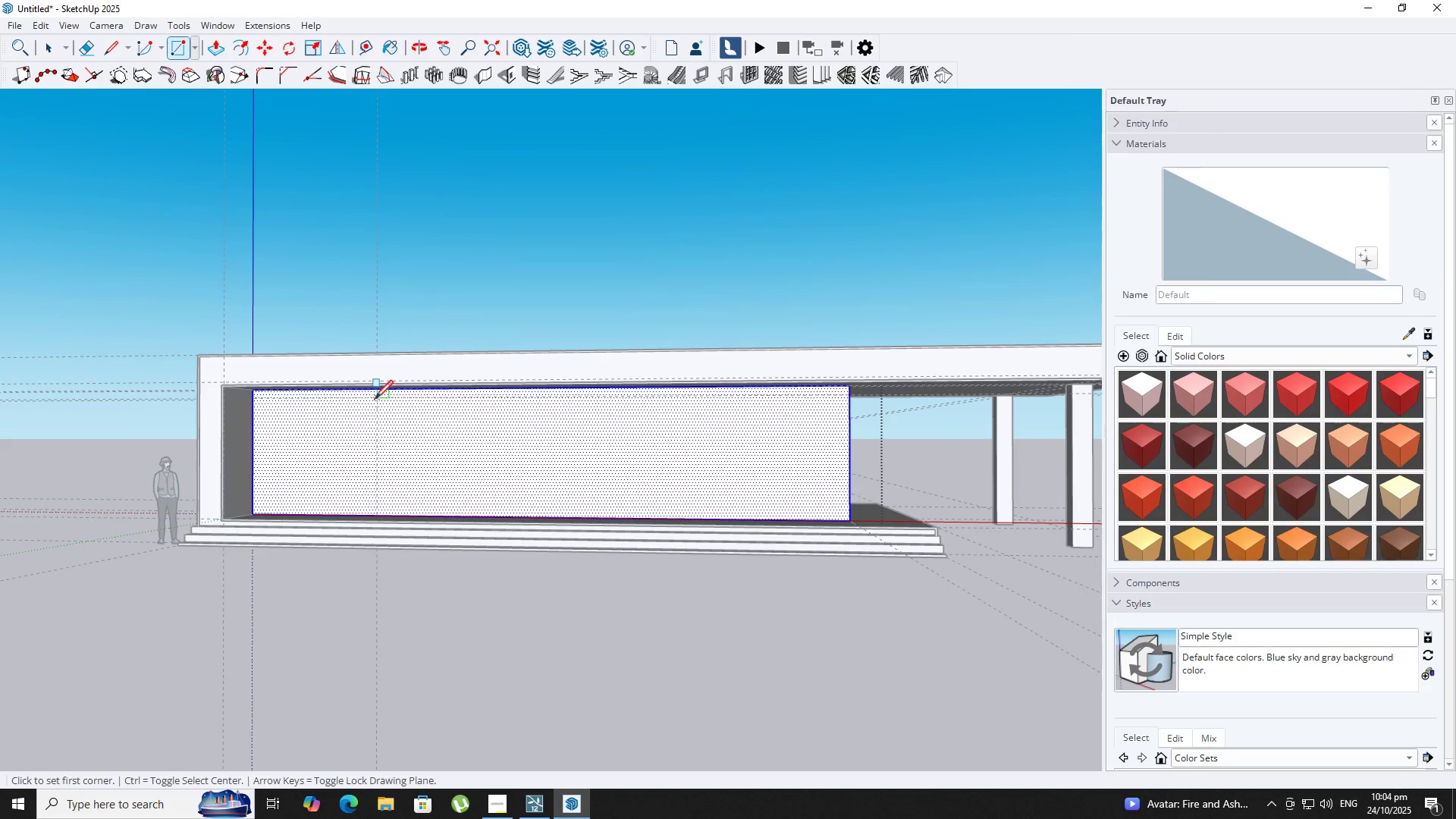 
left_click([375, 400])
 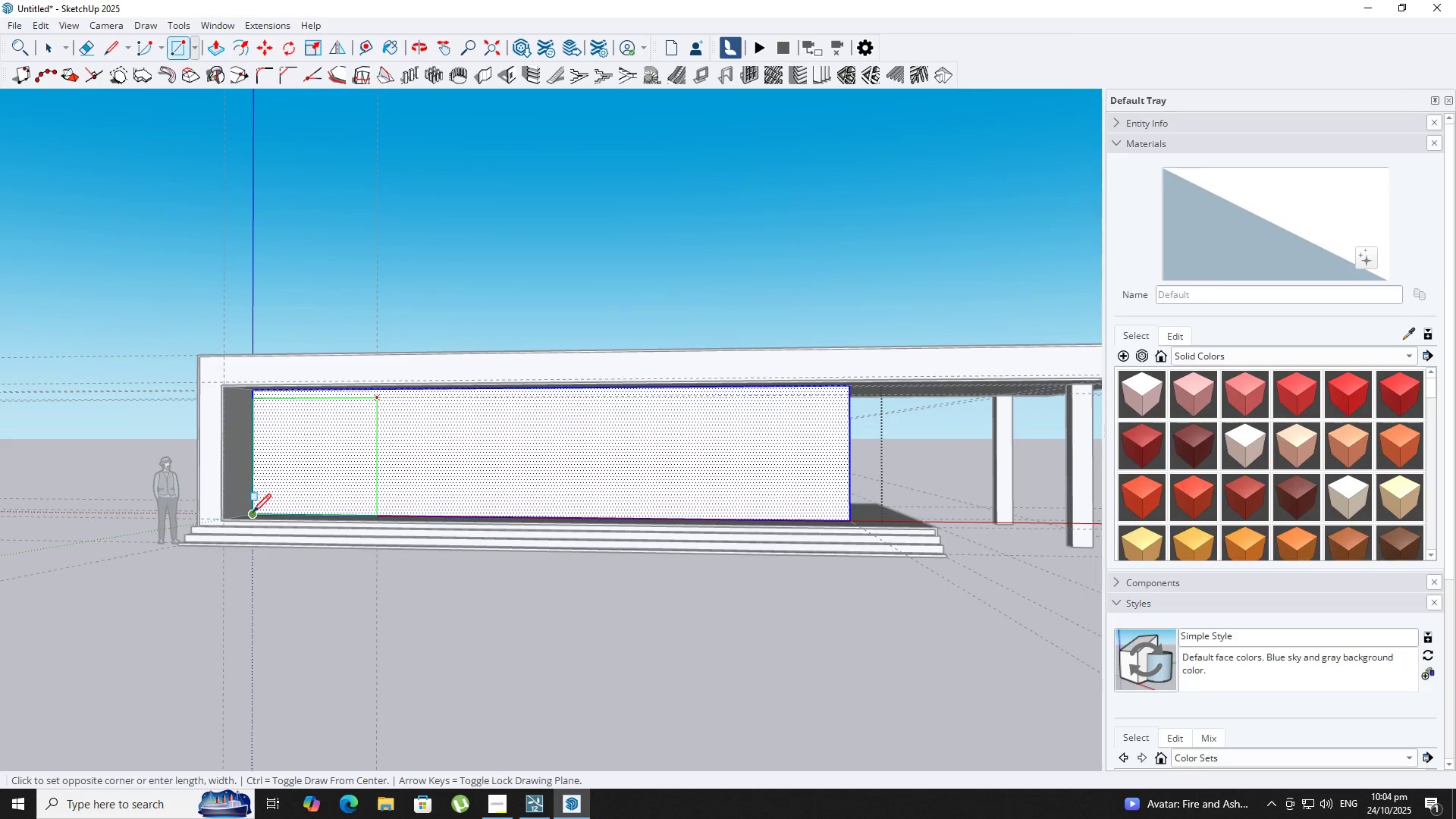 
left_click([253, 514])
 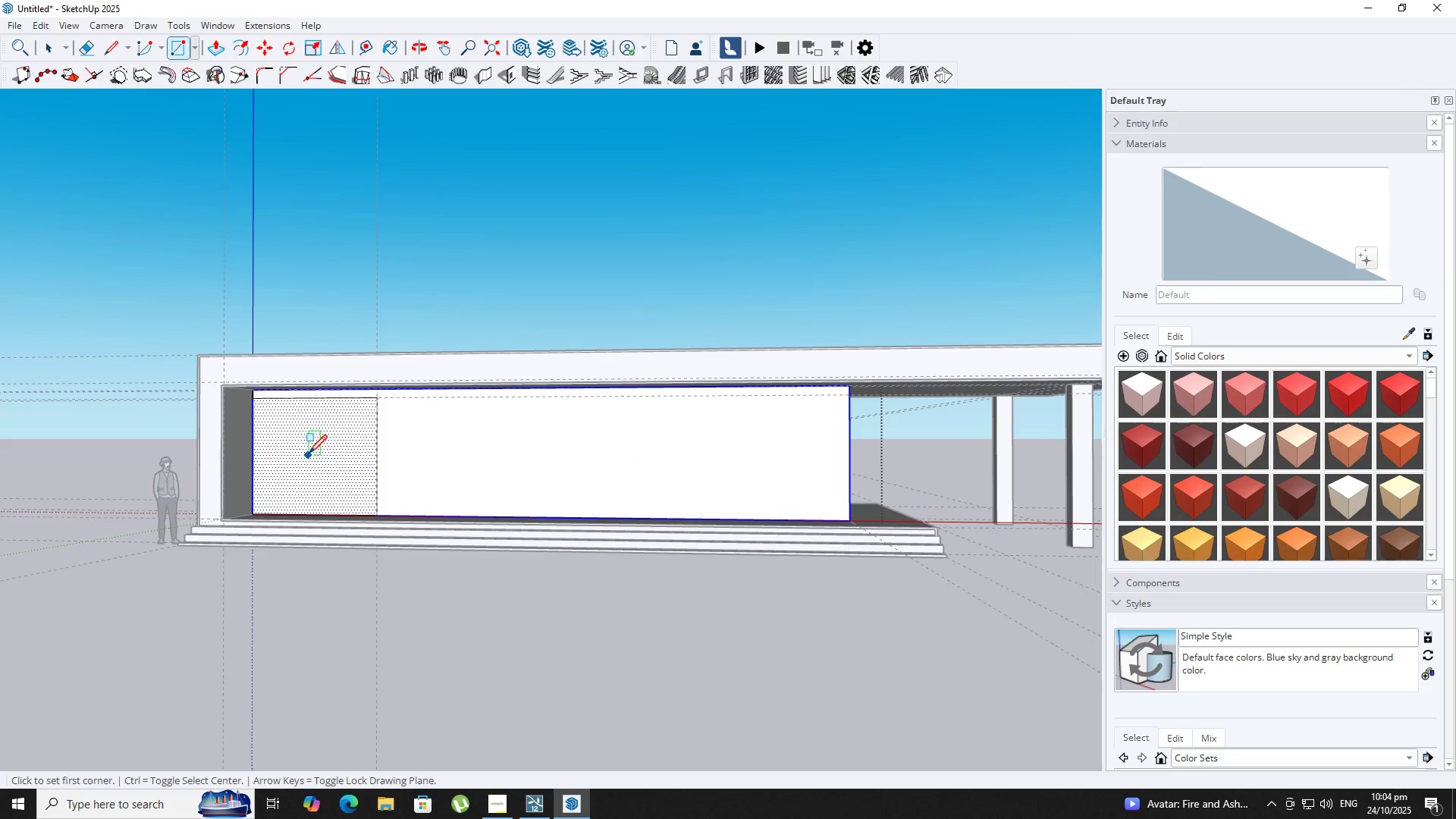 
key(Space)
 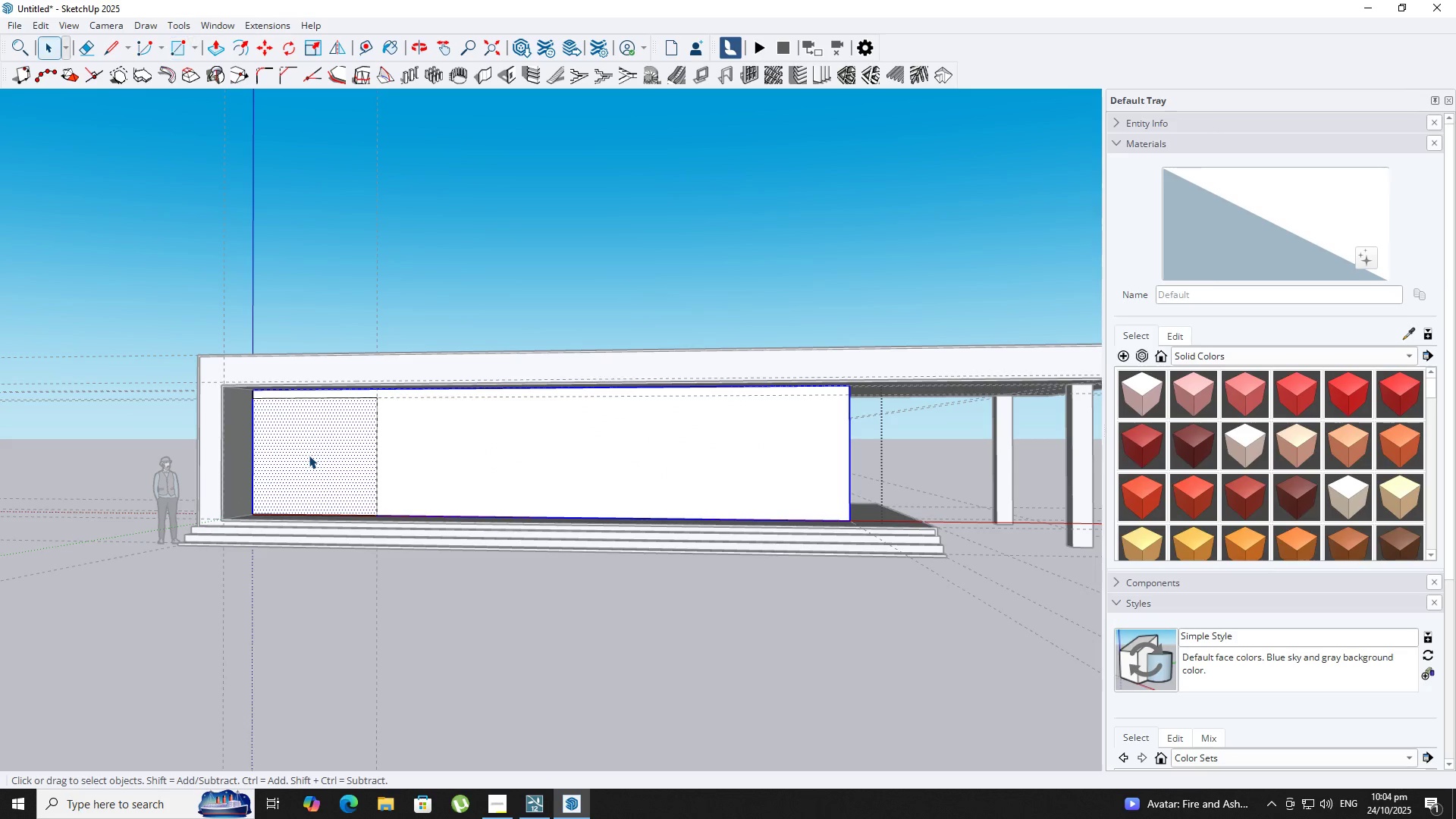 
left_click([309, 455])
 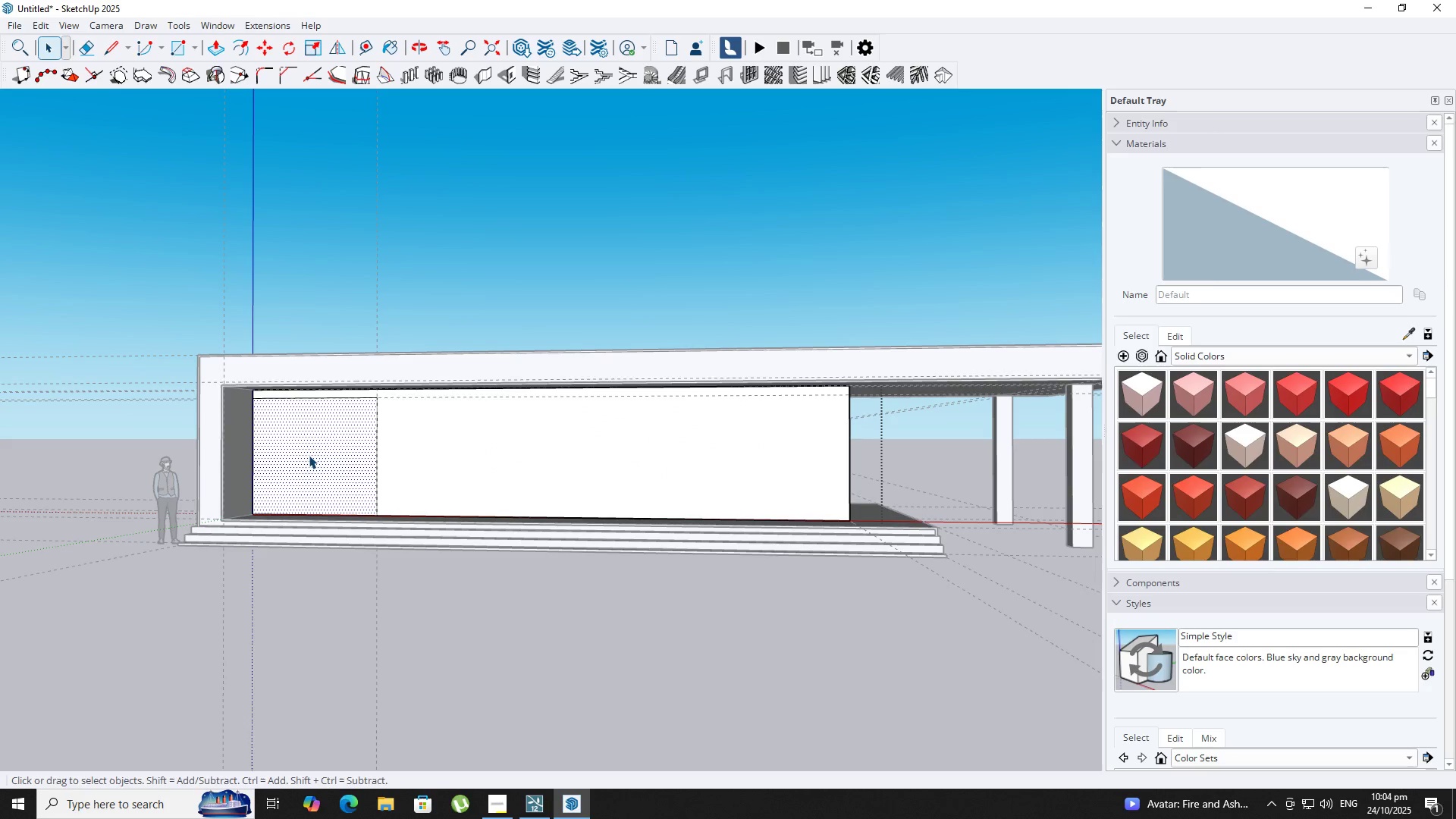 
key(T)
 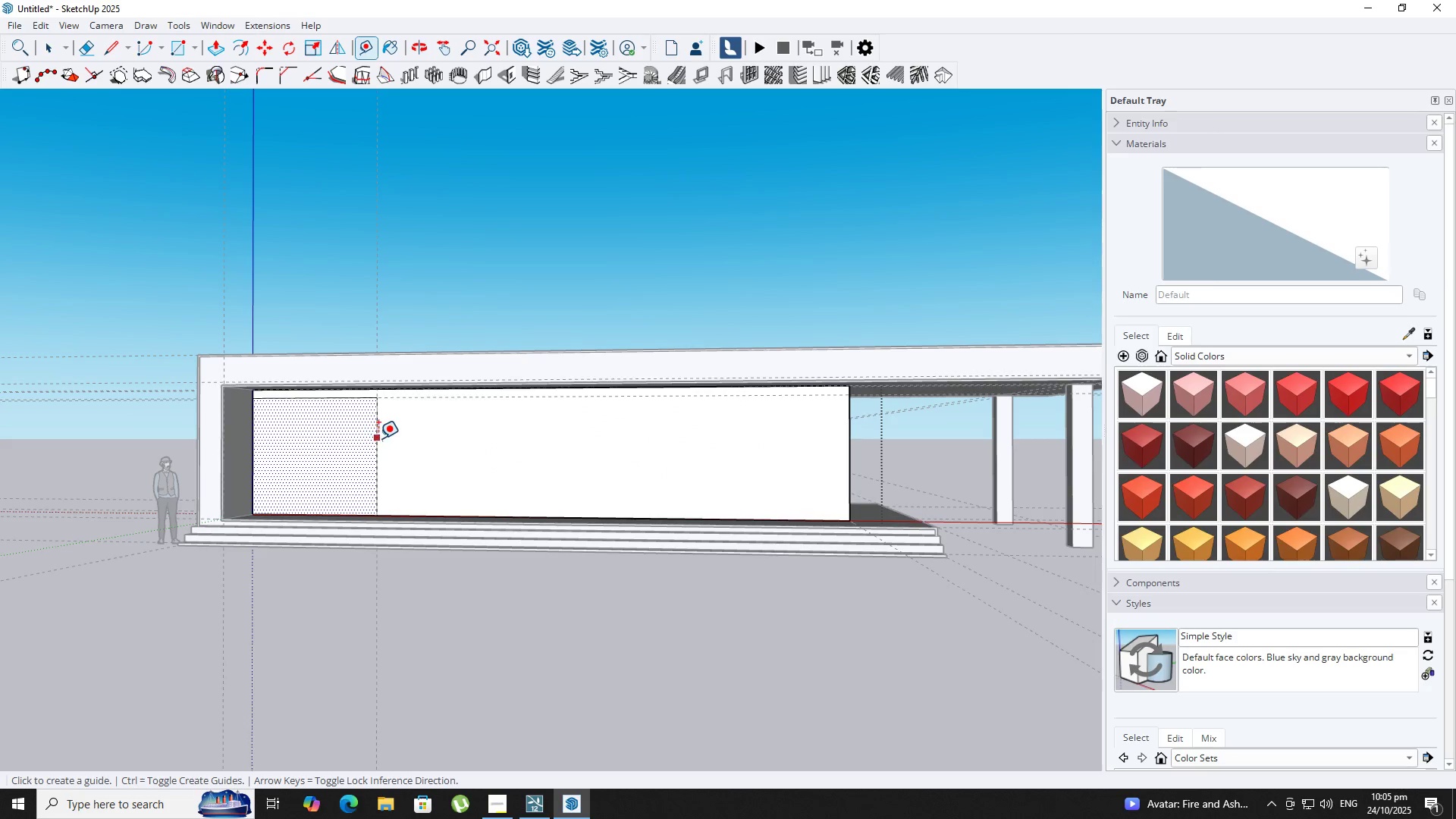 
left_click([377, 438])
 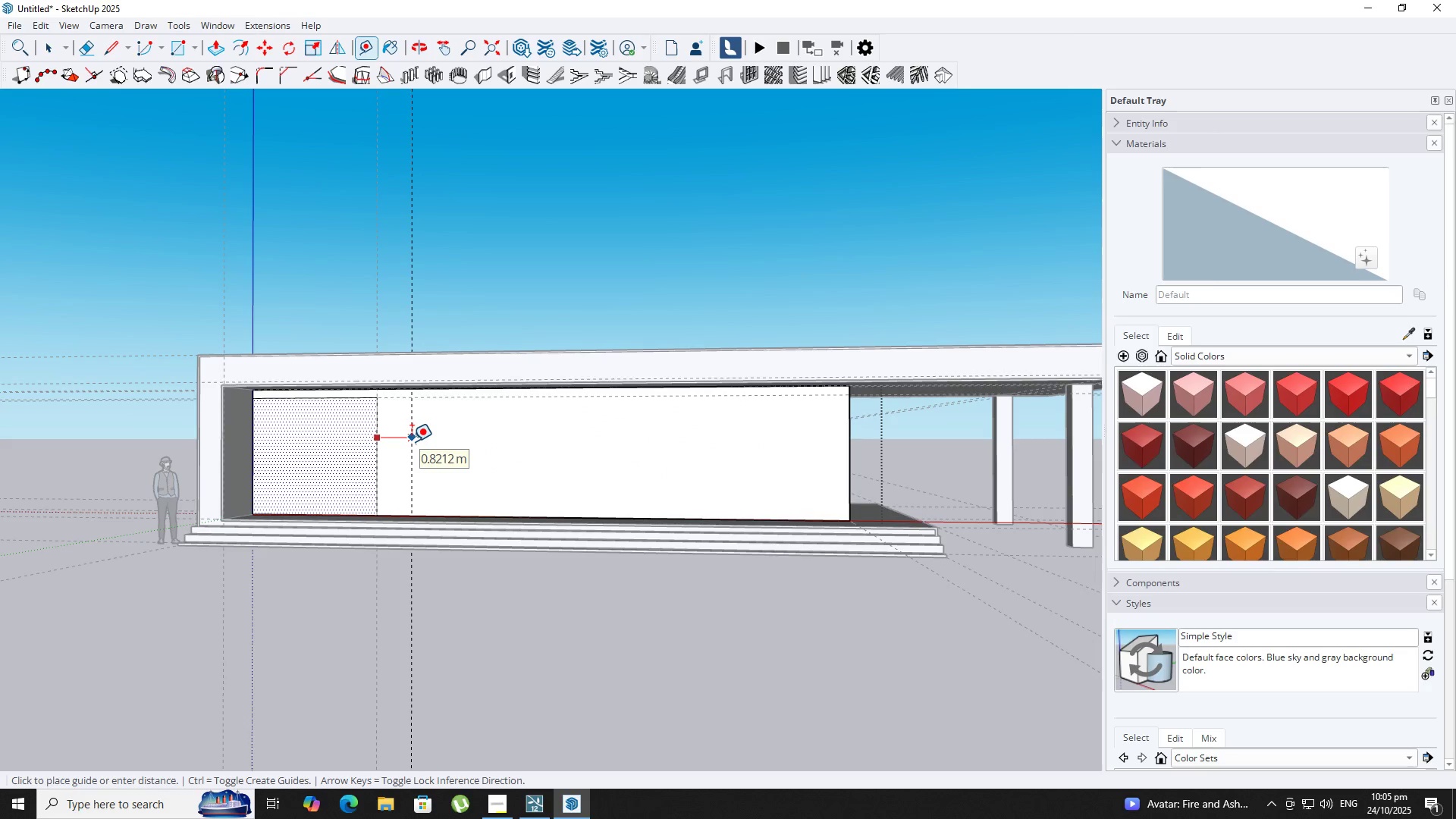 
key(Numpad1)
 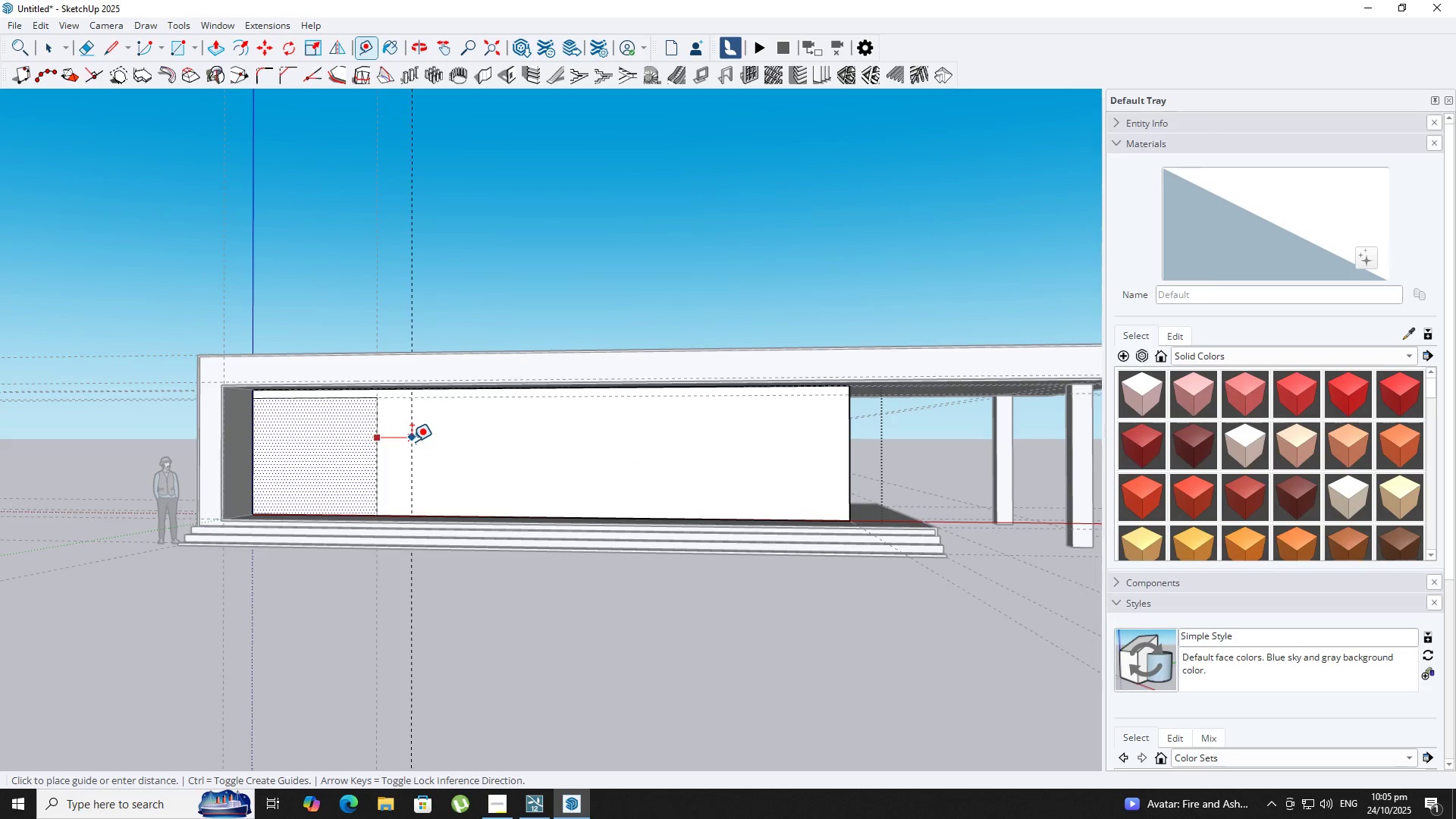 
key(NumpadEnter)
 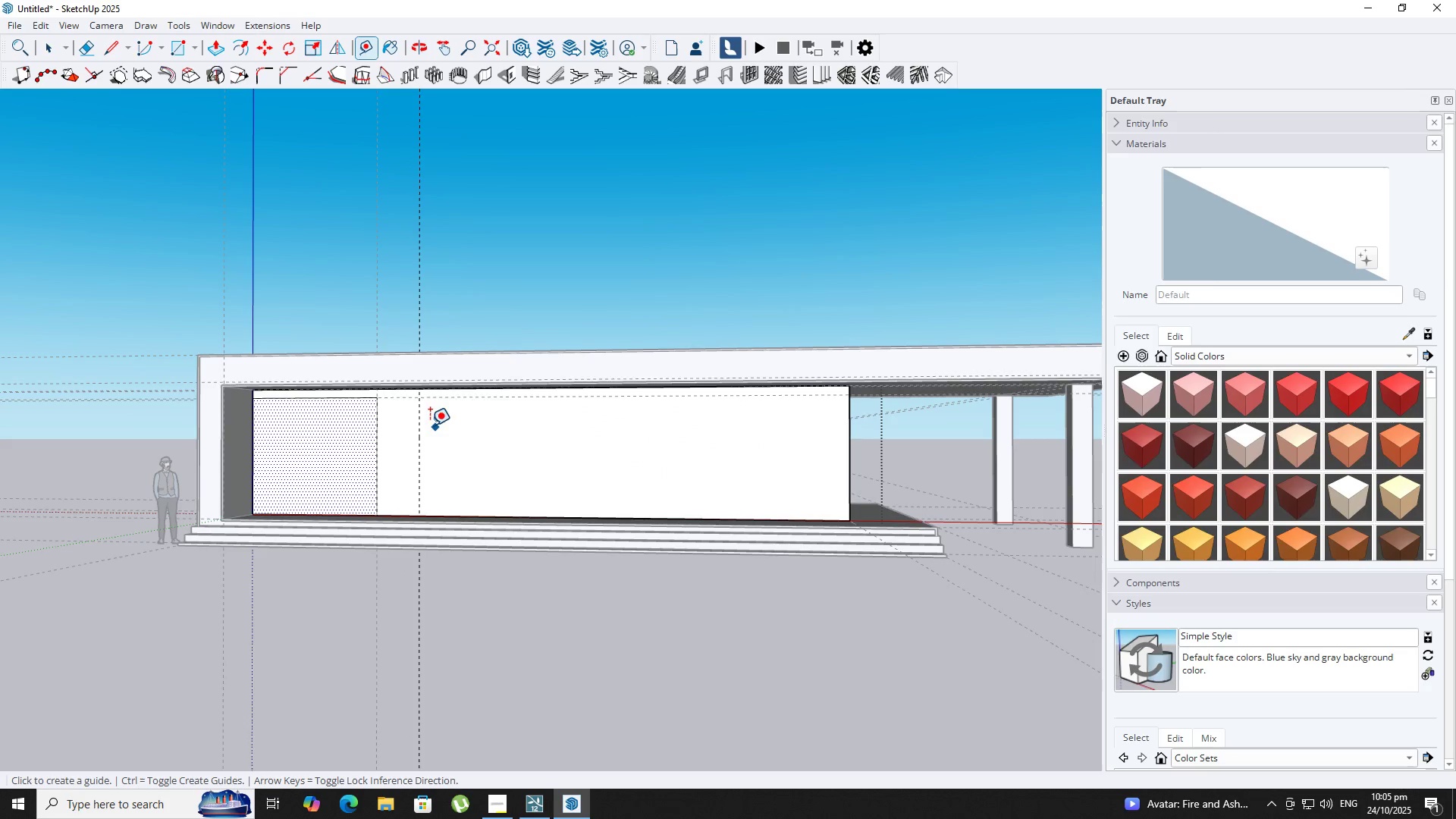 
left_click([416, 422])
 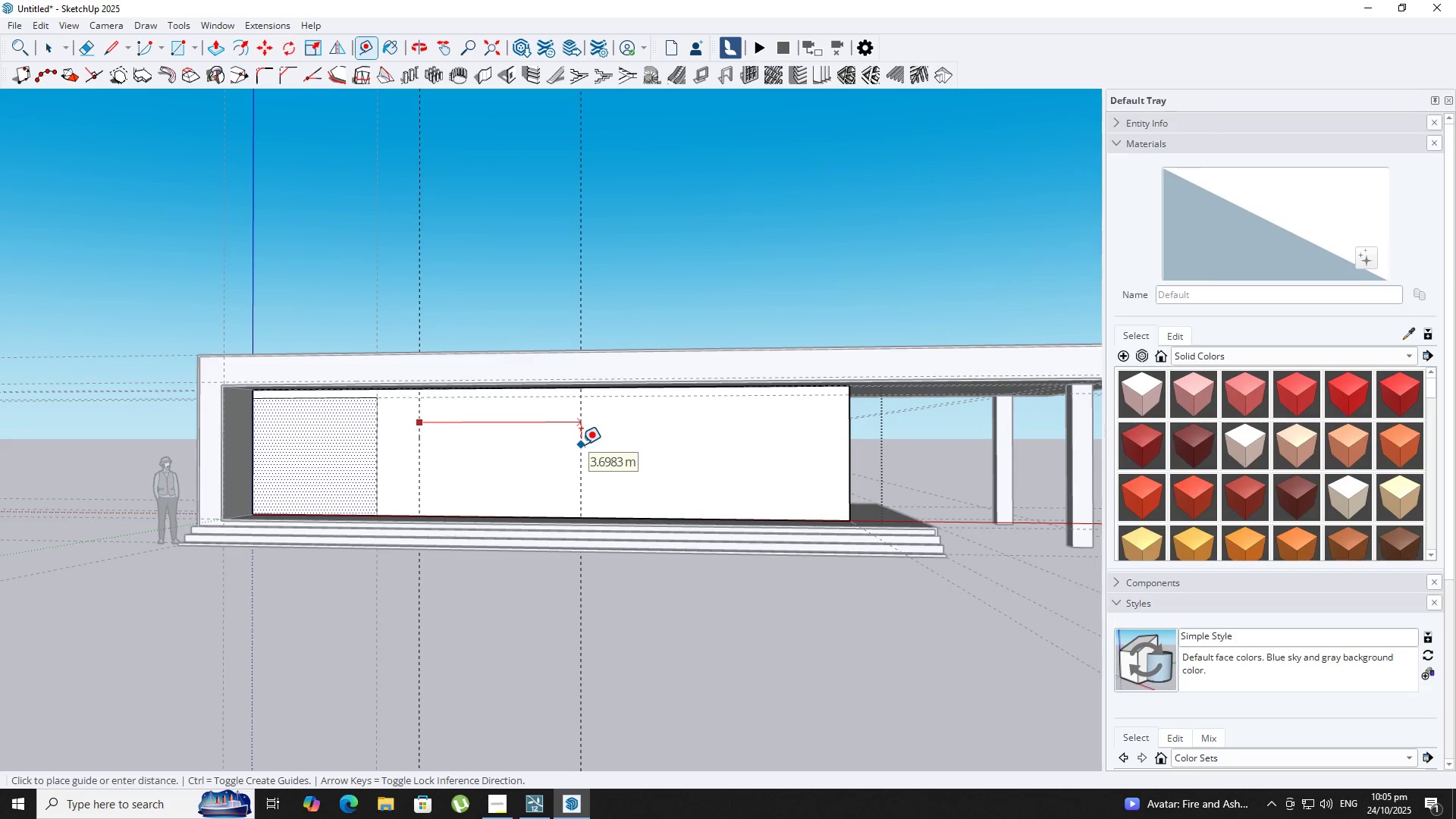 
key(Numpad3)
 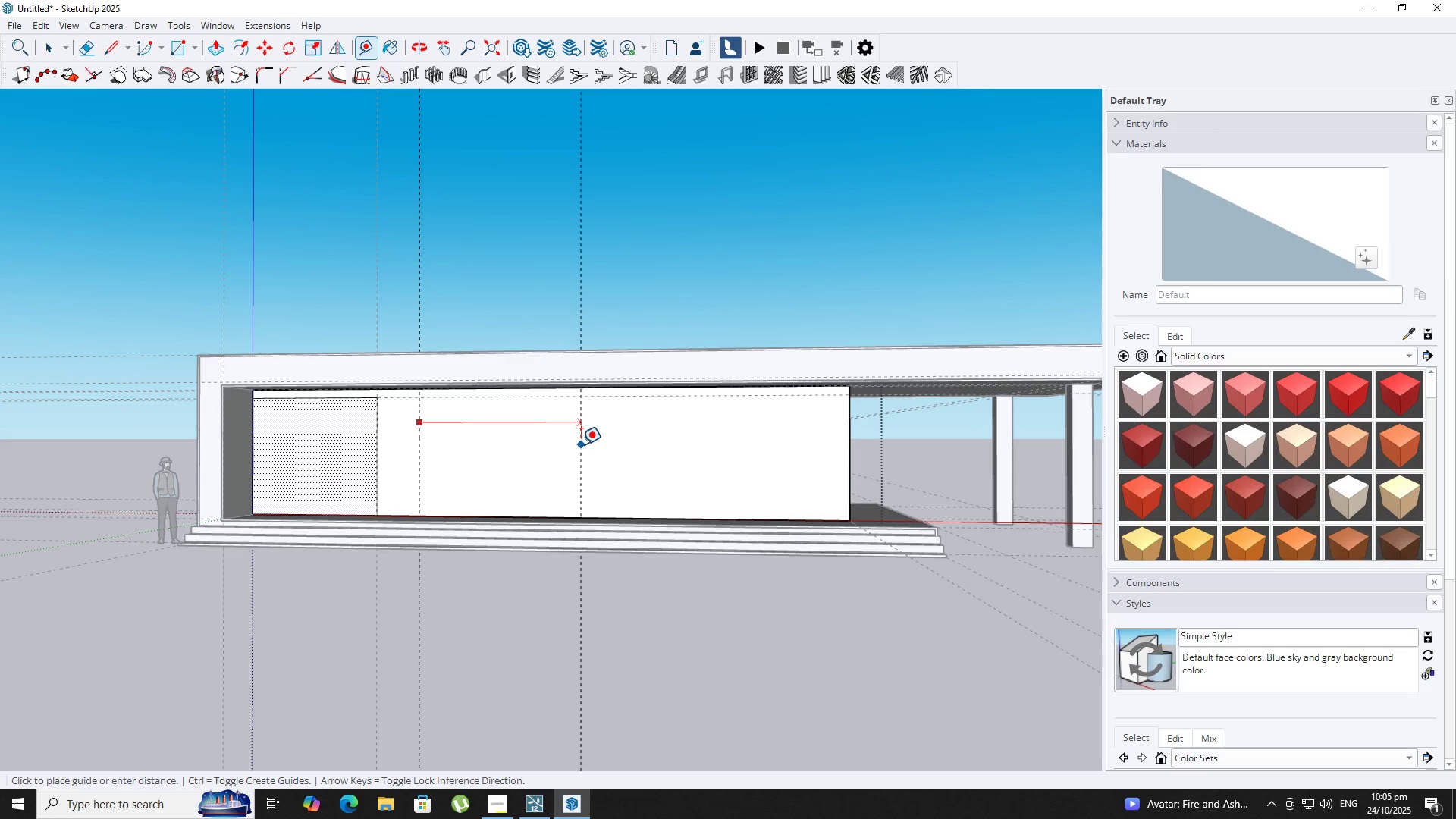 
key(NumpadEnter)
 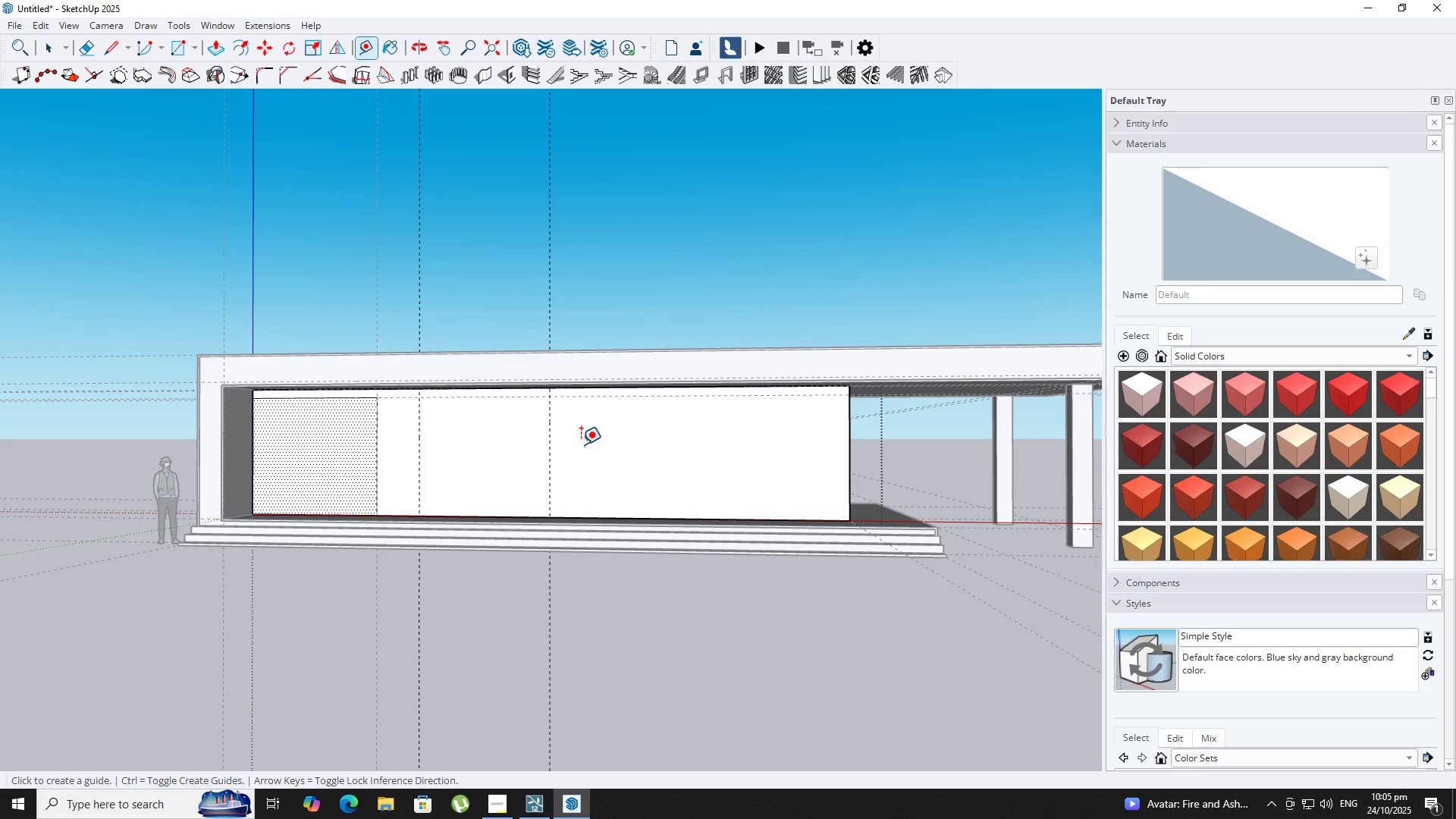 
key(R)
 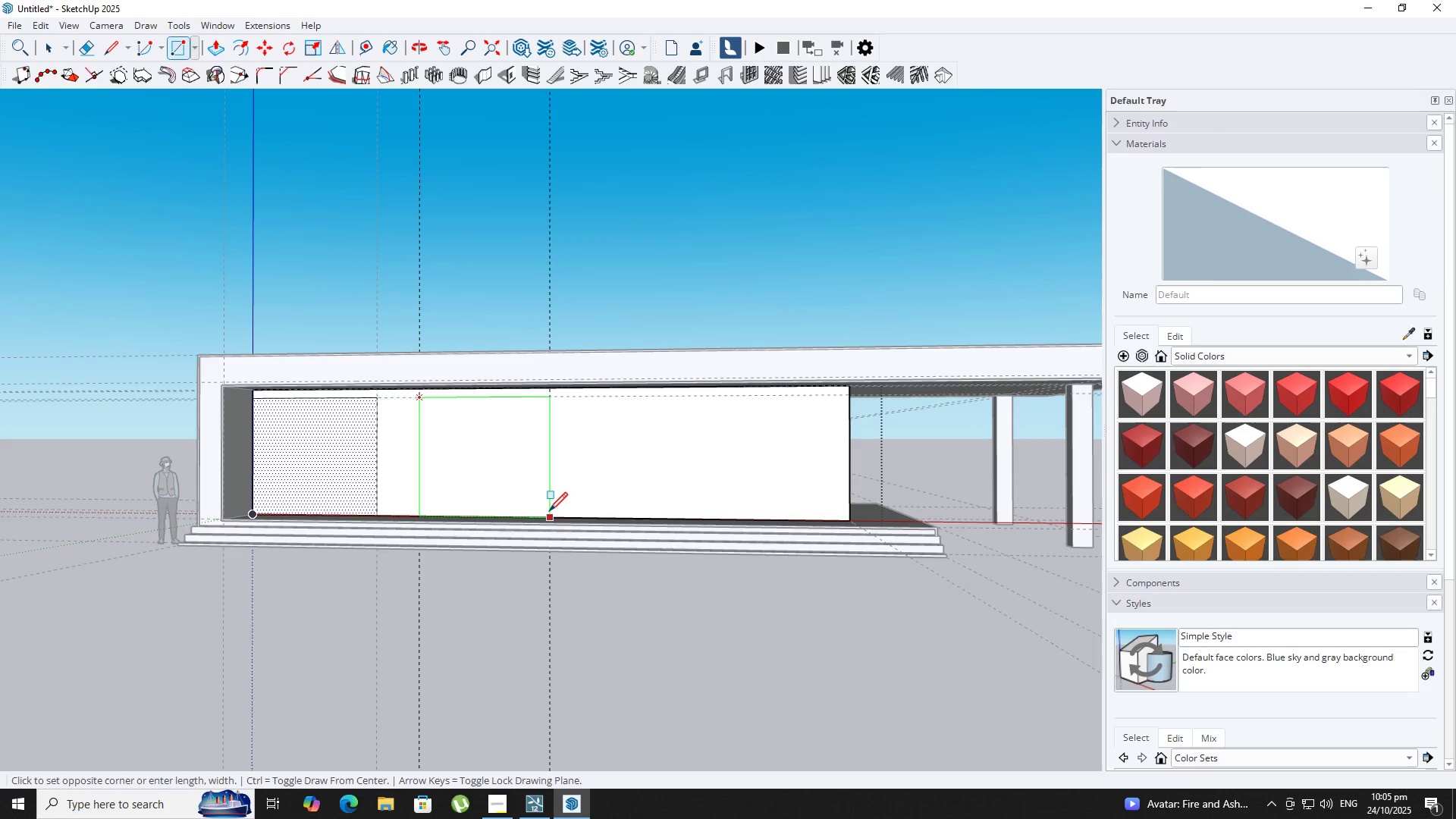 
left_click([548, 513])
 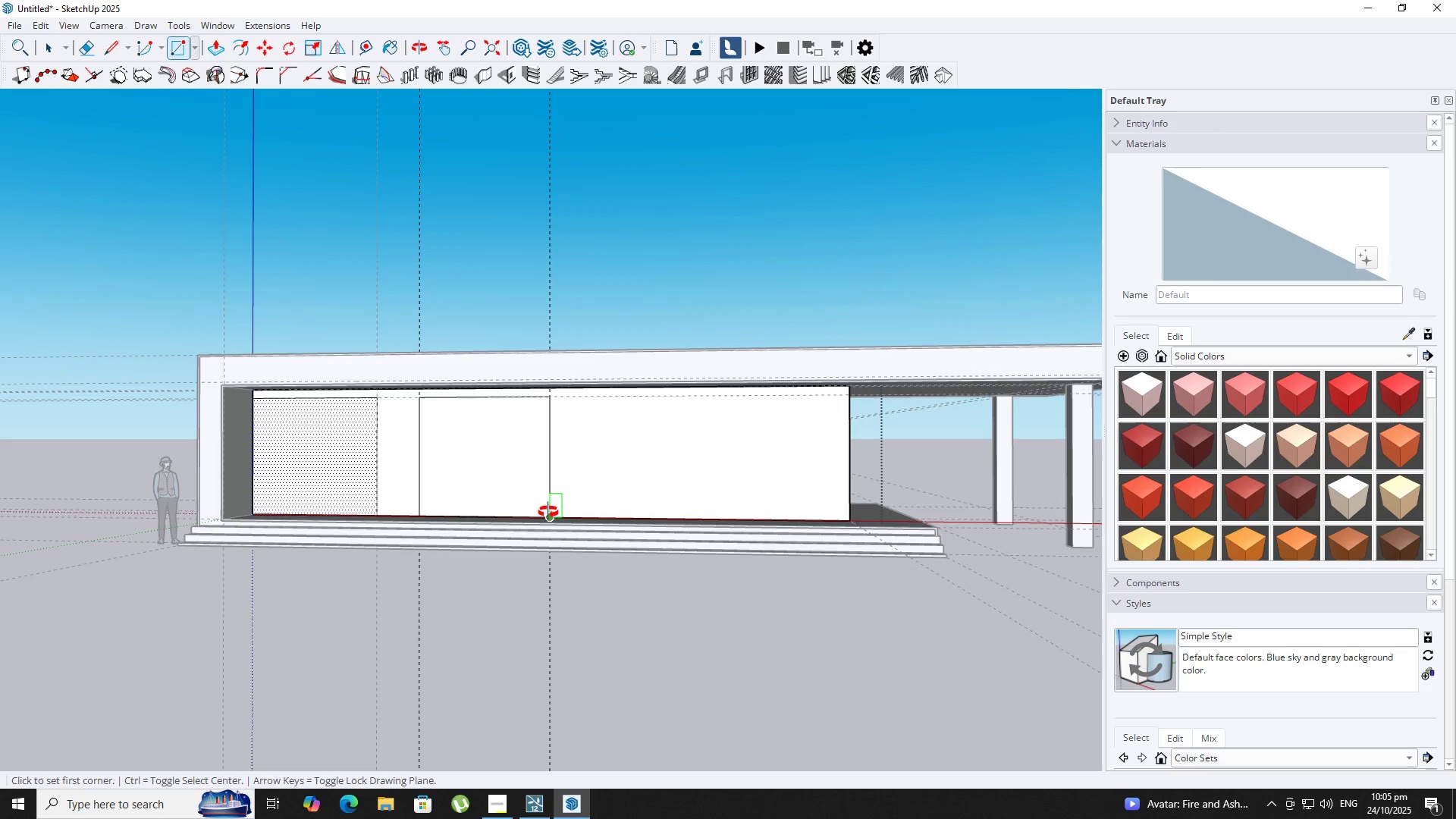 
hold_key(key=ShiftLeft, duration=0.38)
 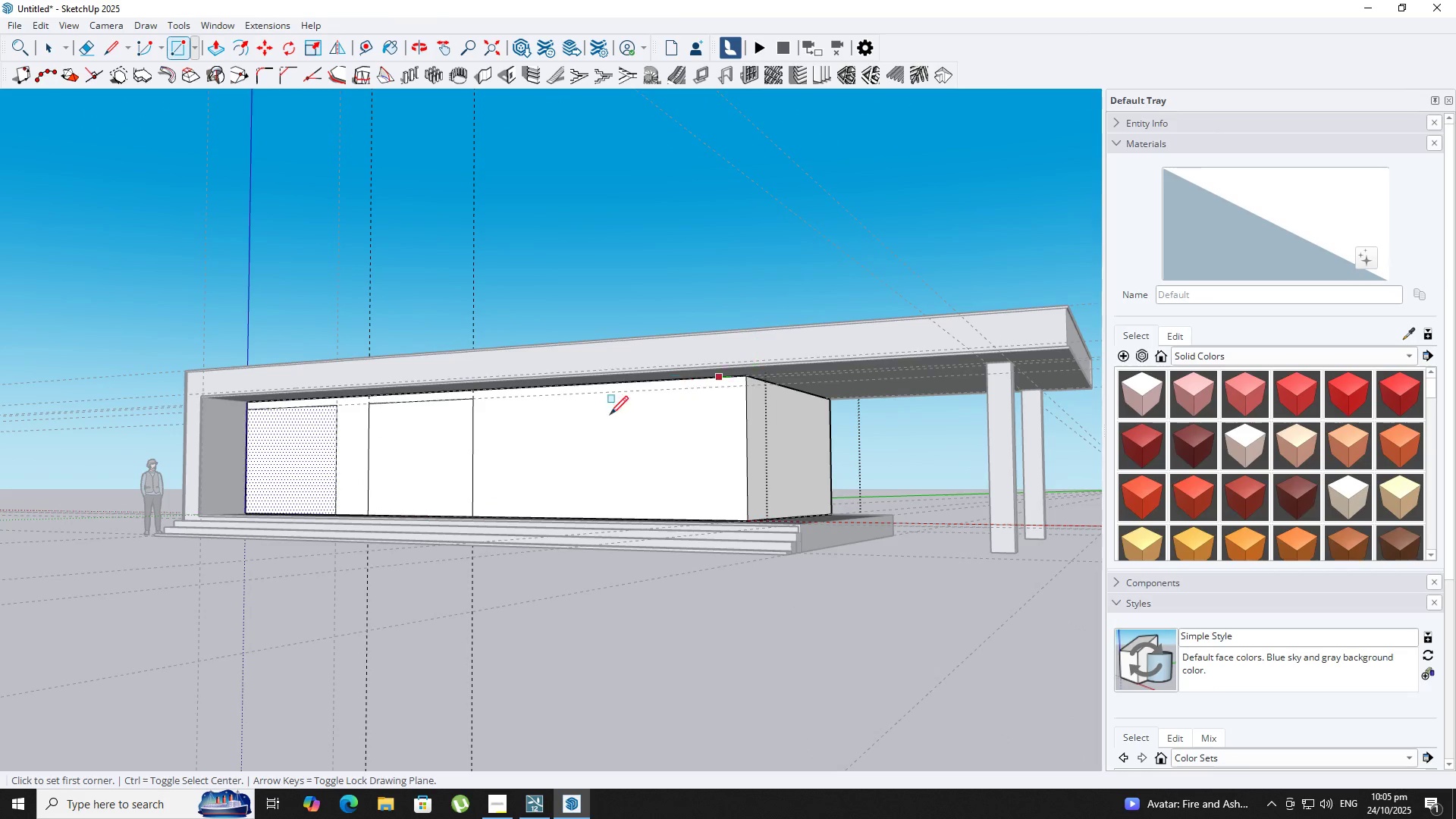 
scroll: coordinate [450, 436], scroll_direction: up, amount: 1.0
 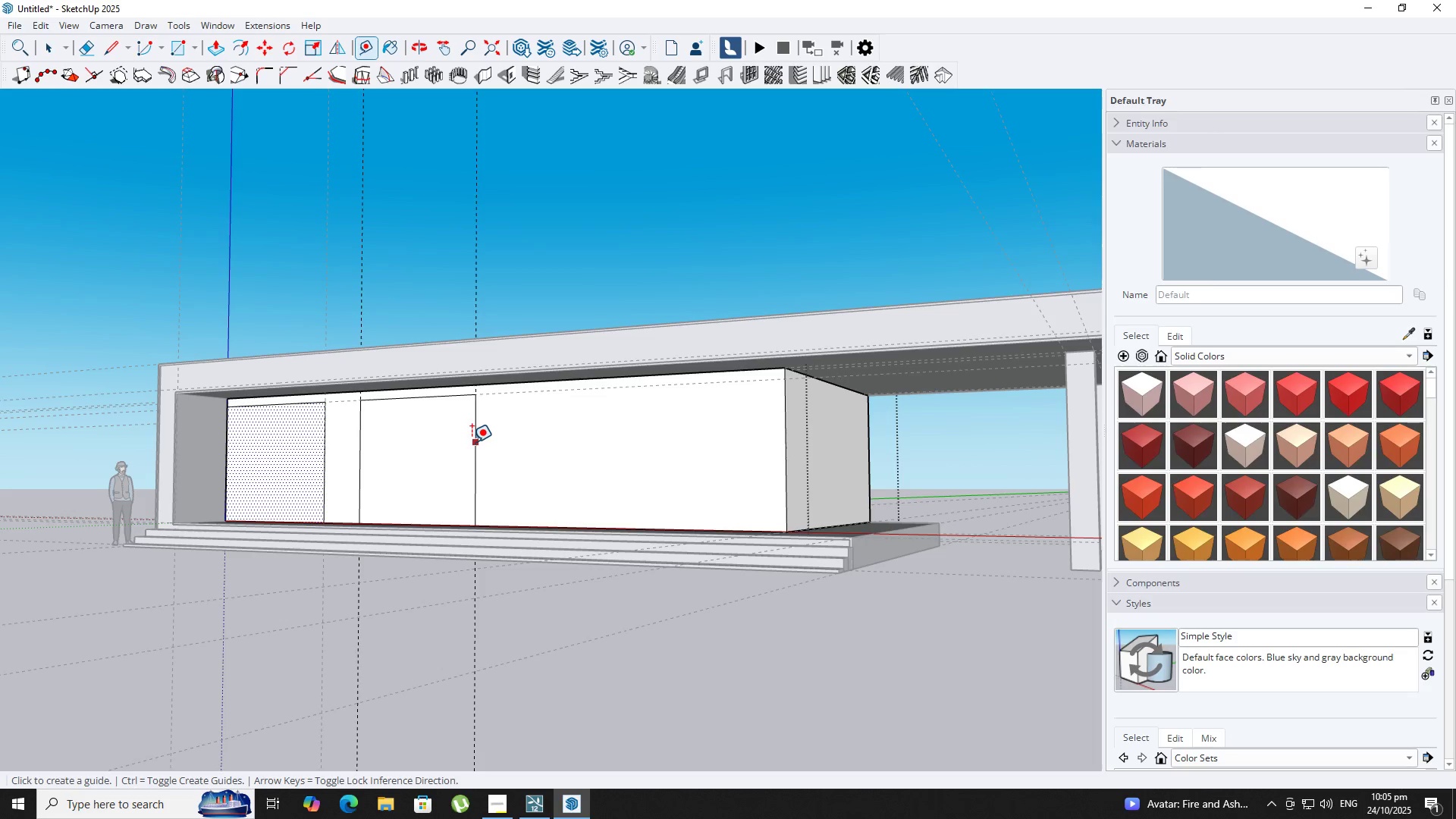 
key(T)
 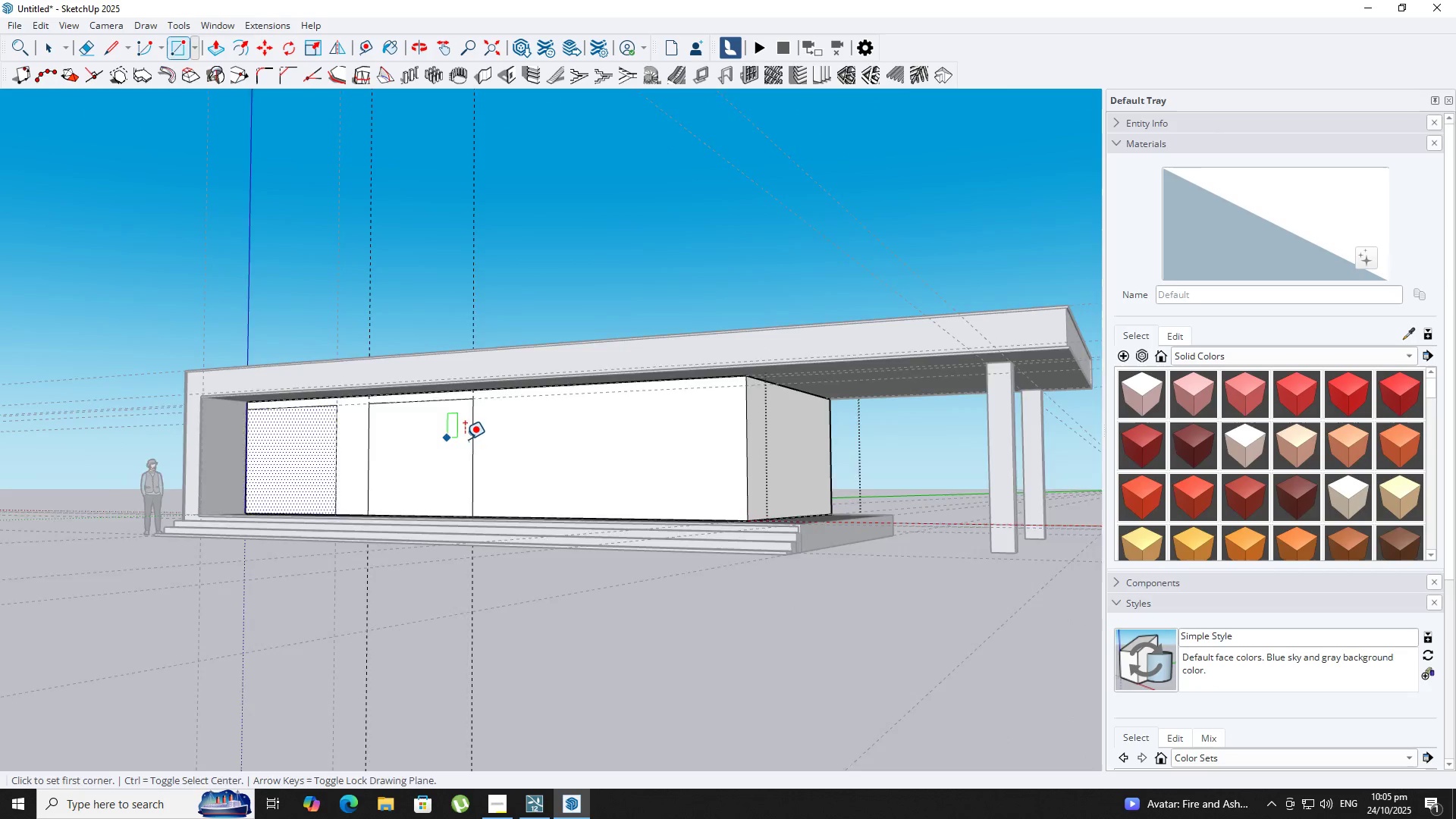 
left_click([474, 442])
 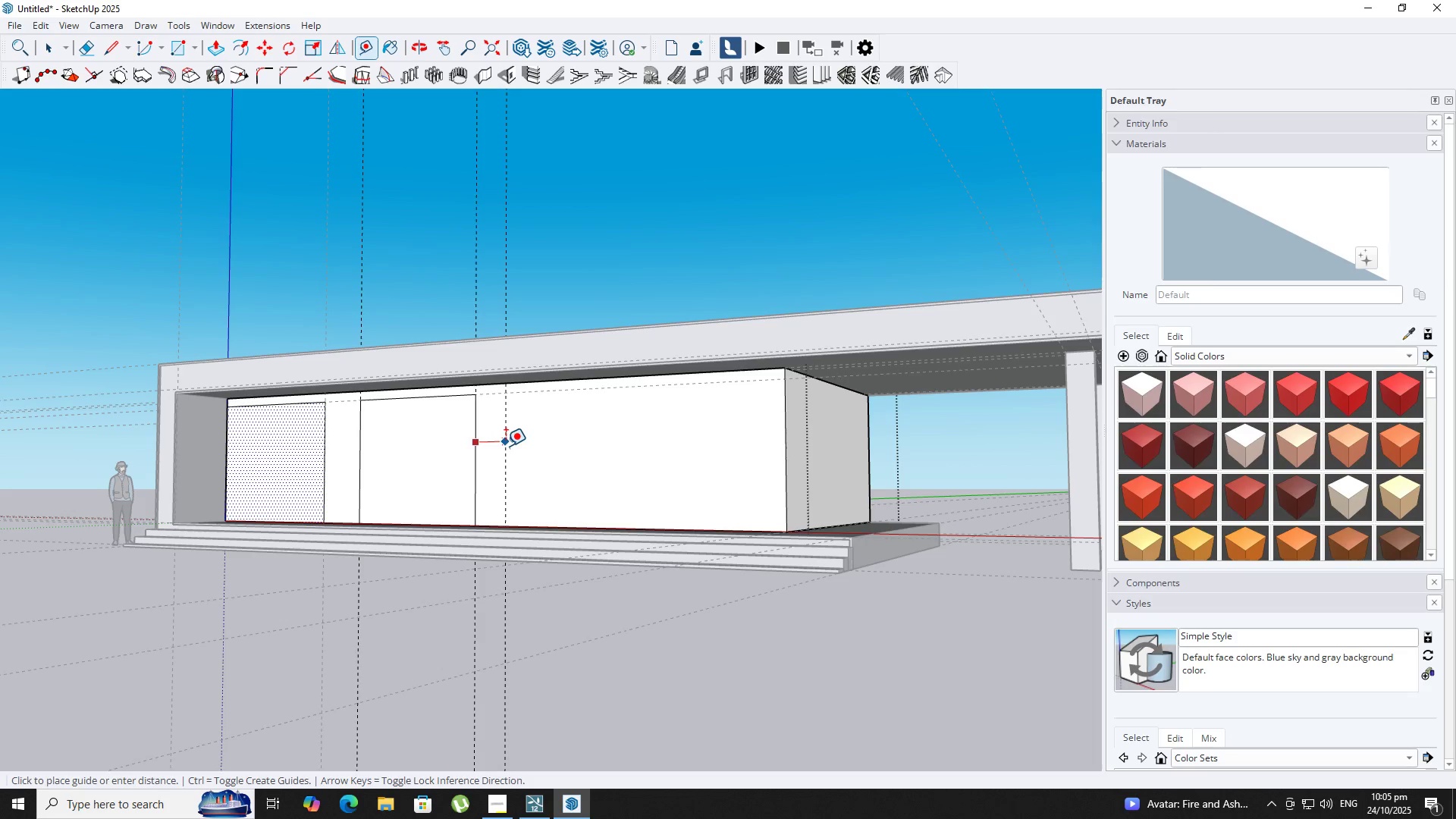 
left_click([506, 446])
 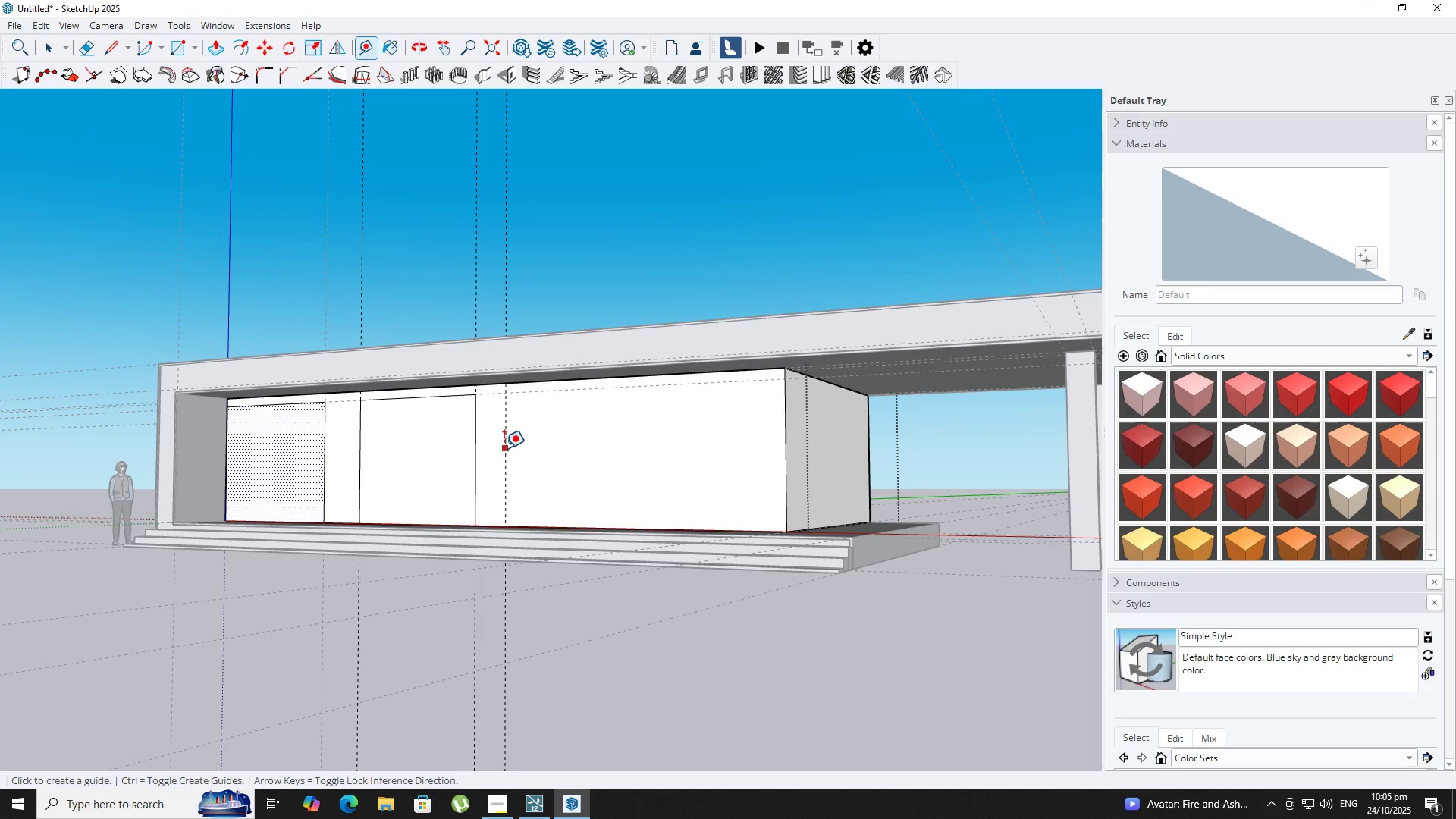 
left_click([504, 448])
 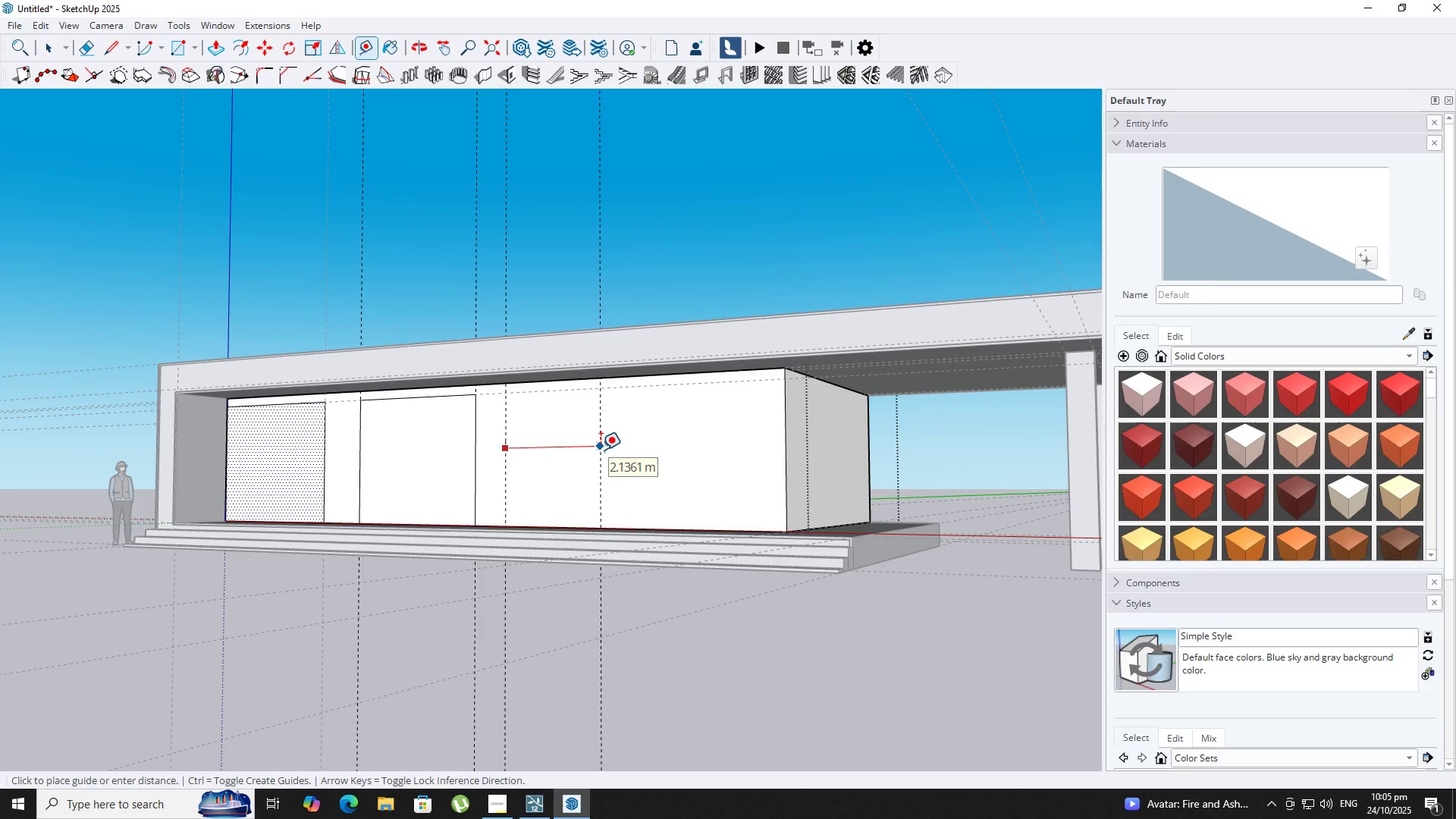 
key(Numpad2)
 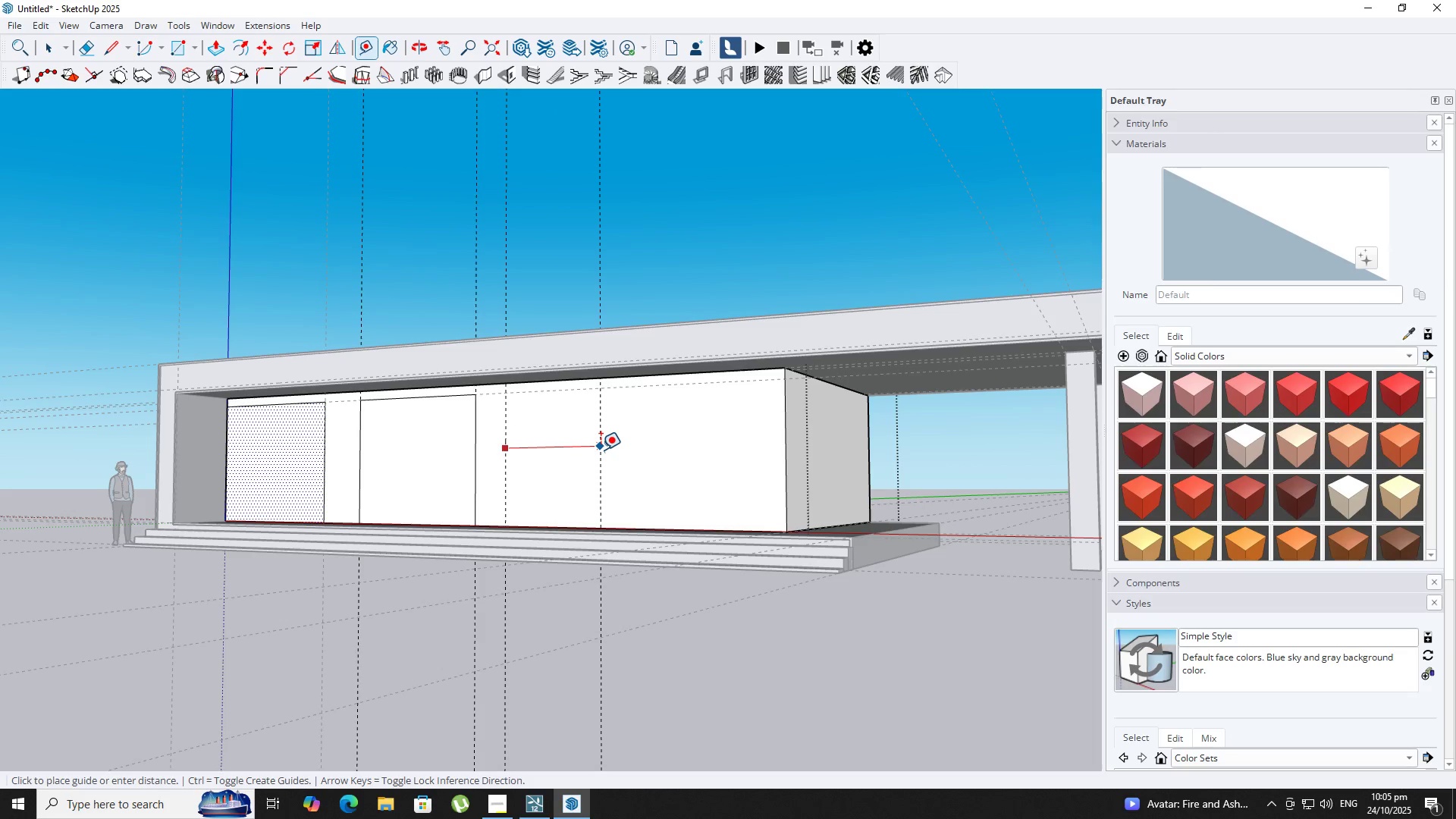 
key(NumpadDecimal)
 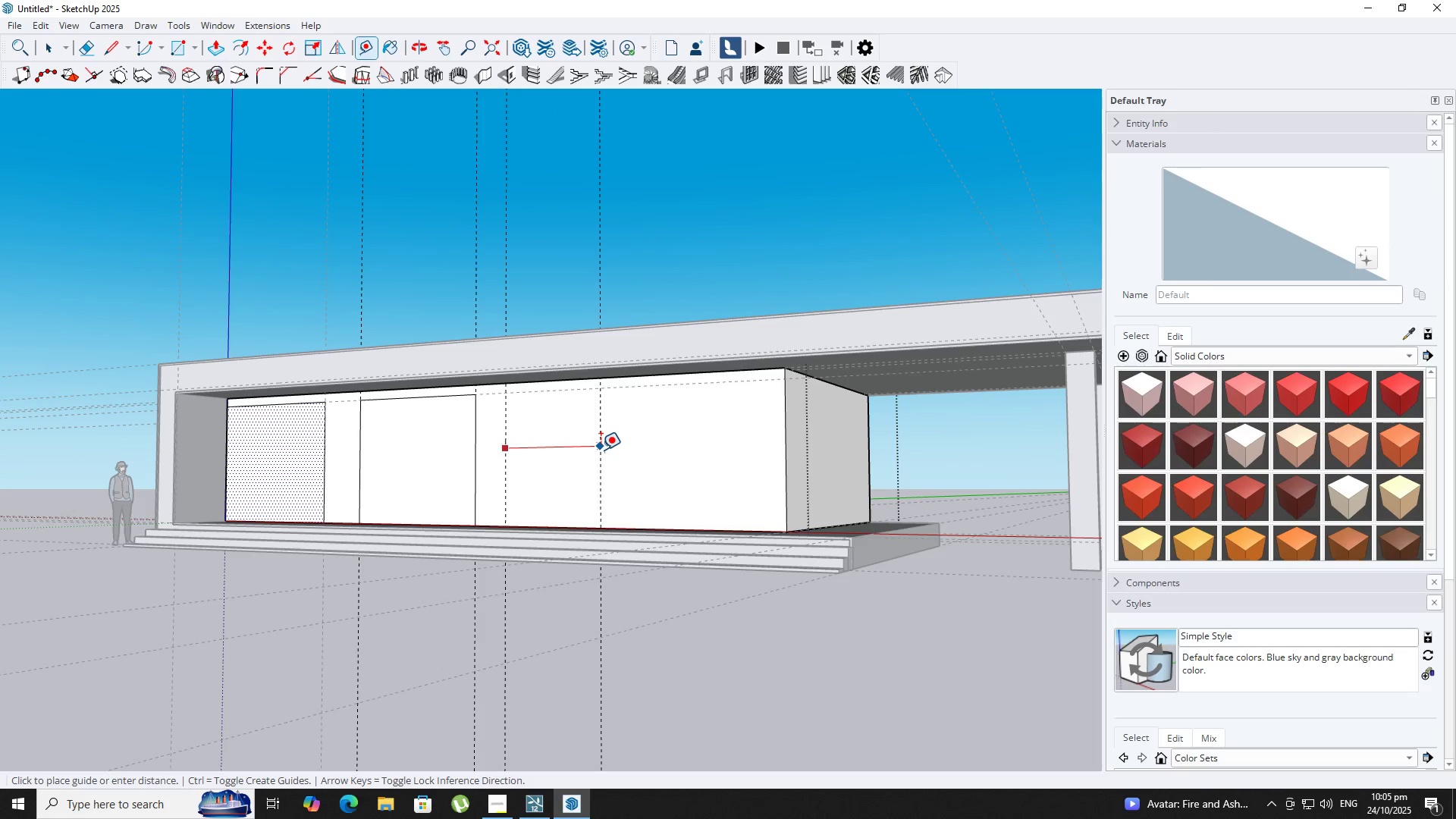 
key(Numpad5)
 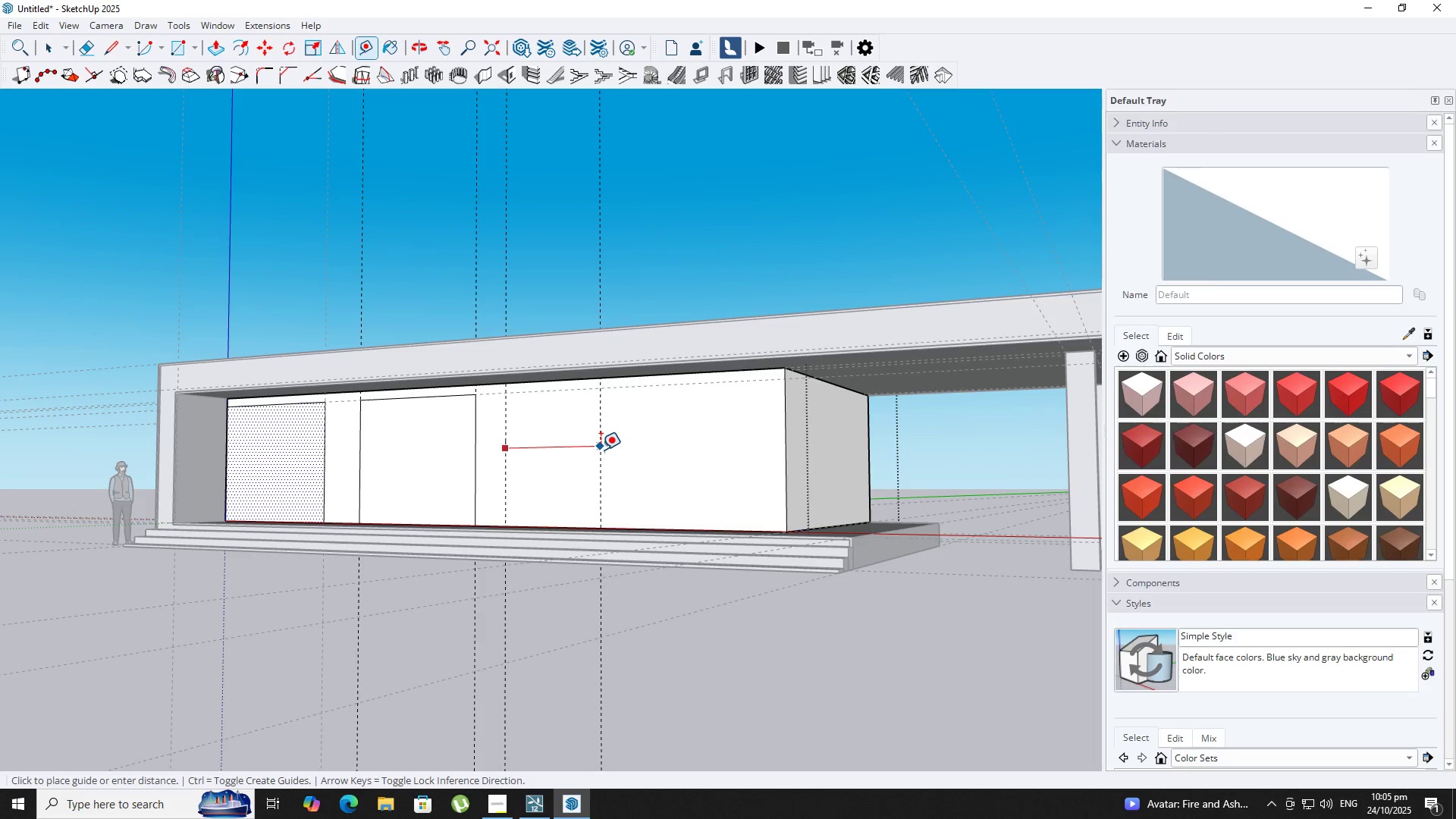 
key(NumpadEnter)
 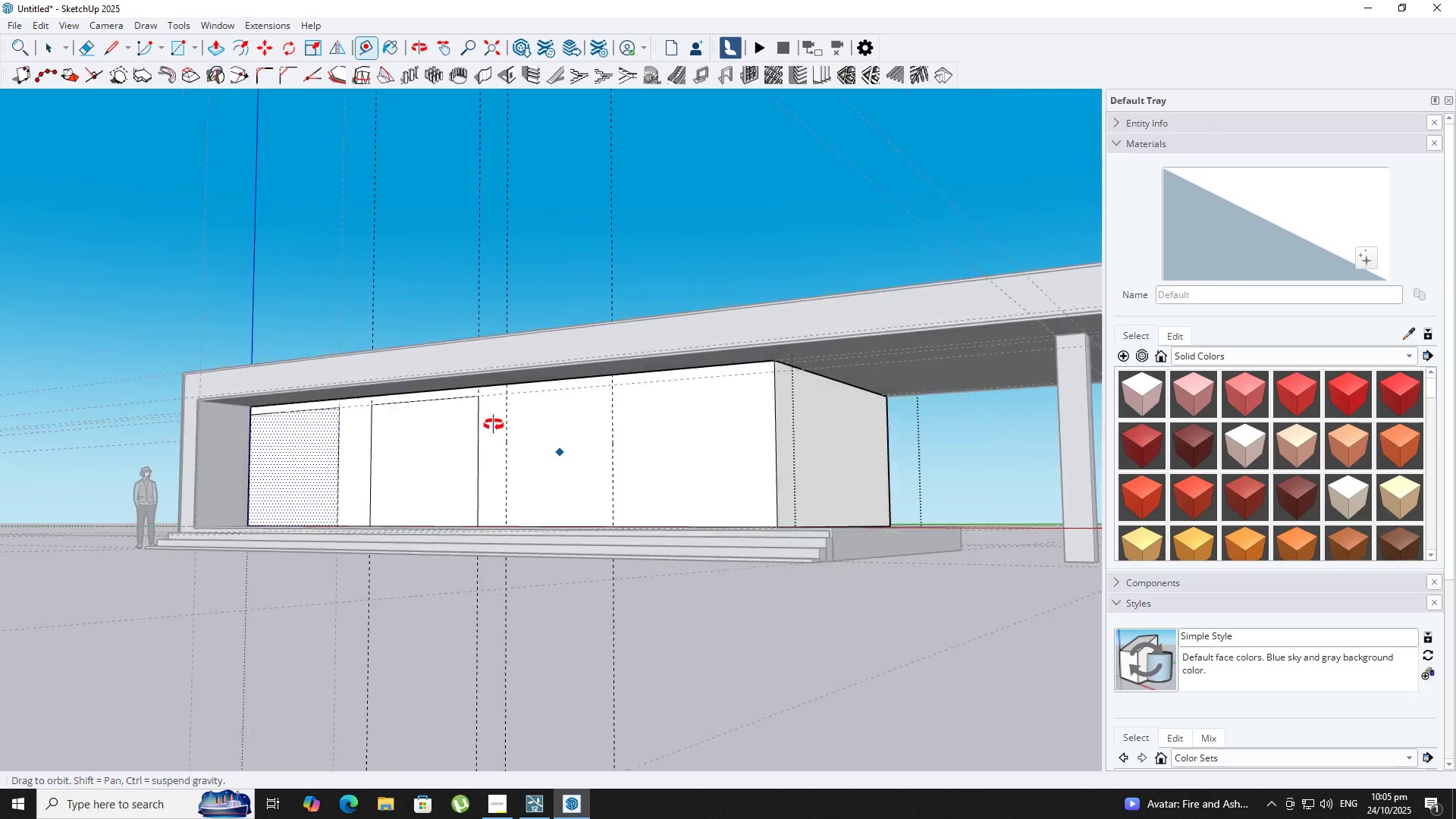 
scroll: coordinate [493, 425], scroll_direction: up, amount: 1.0
 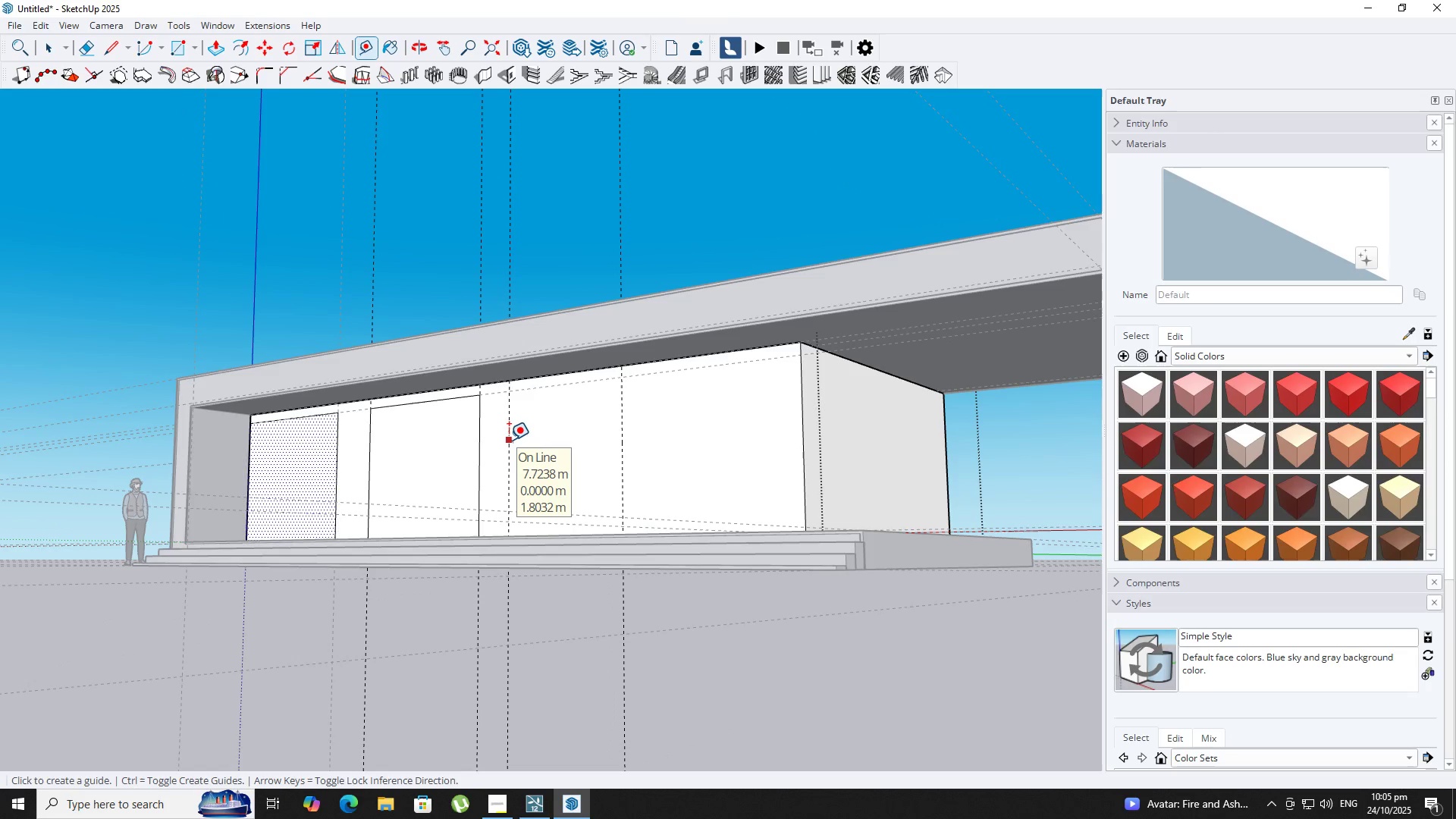 
key(L)
 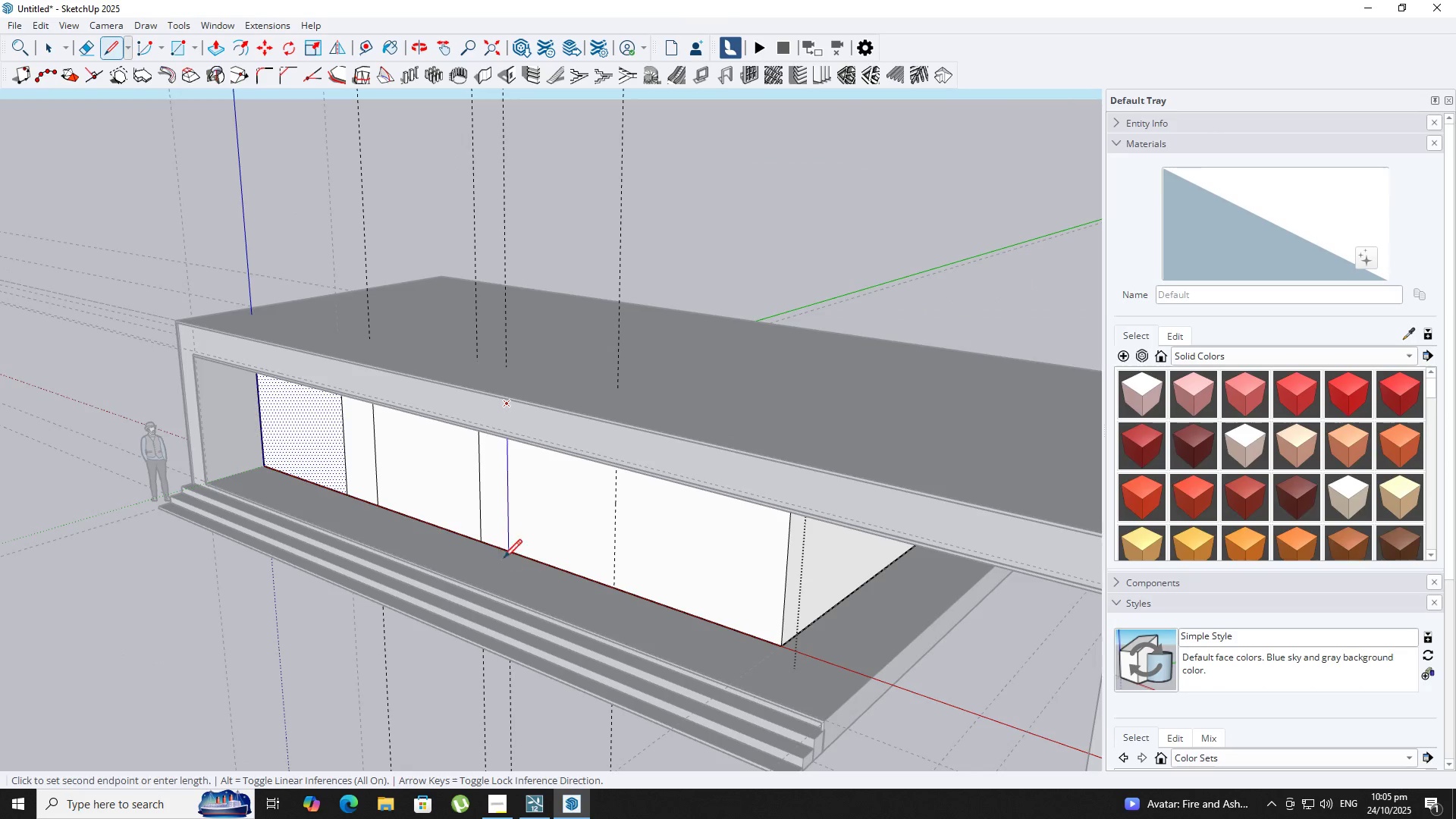 
left_click([503, 554])
 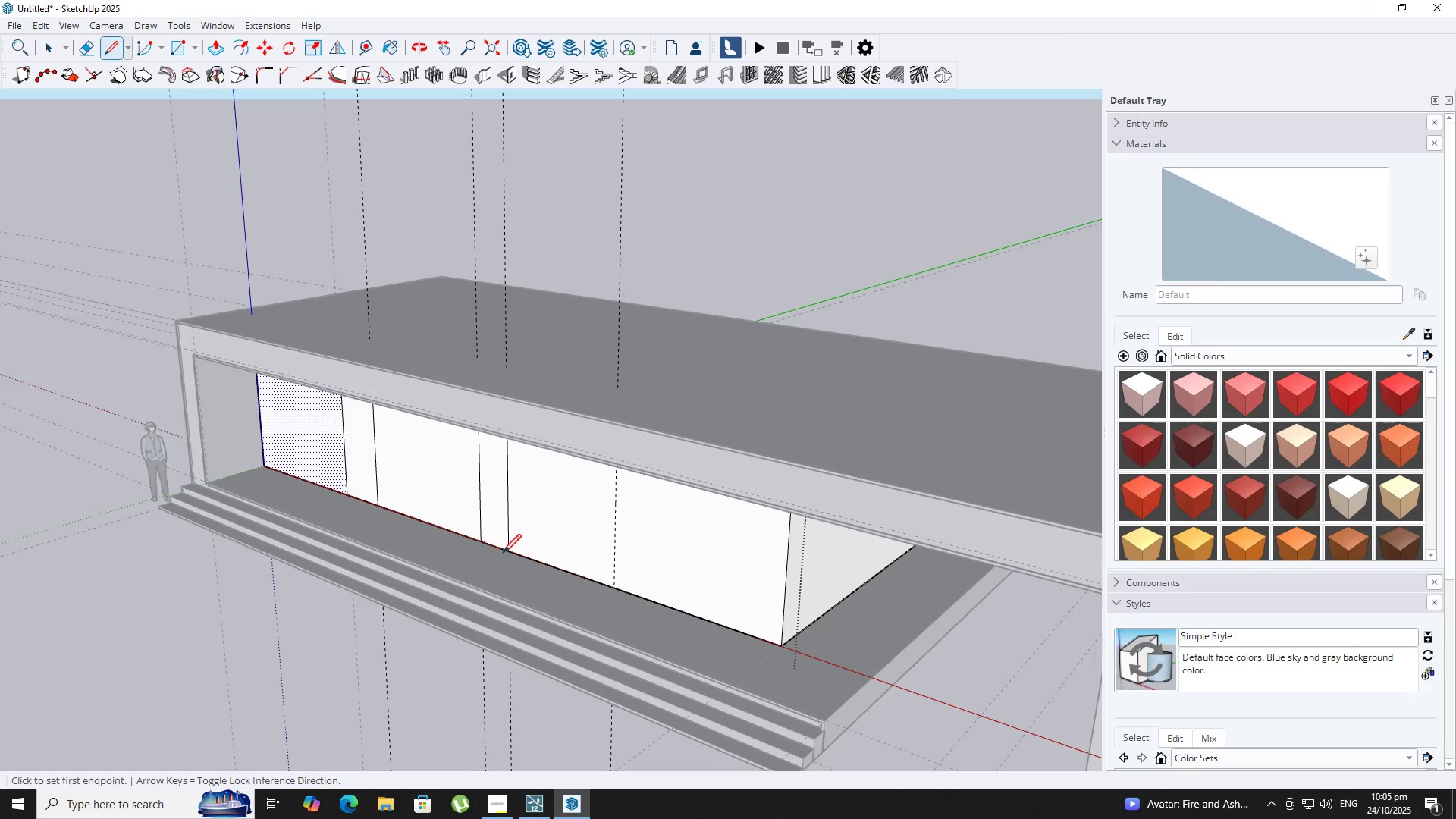 
key(Backquote)
 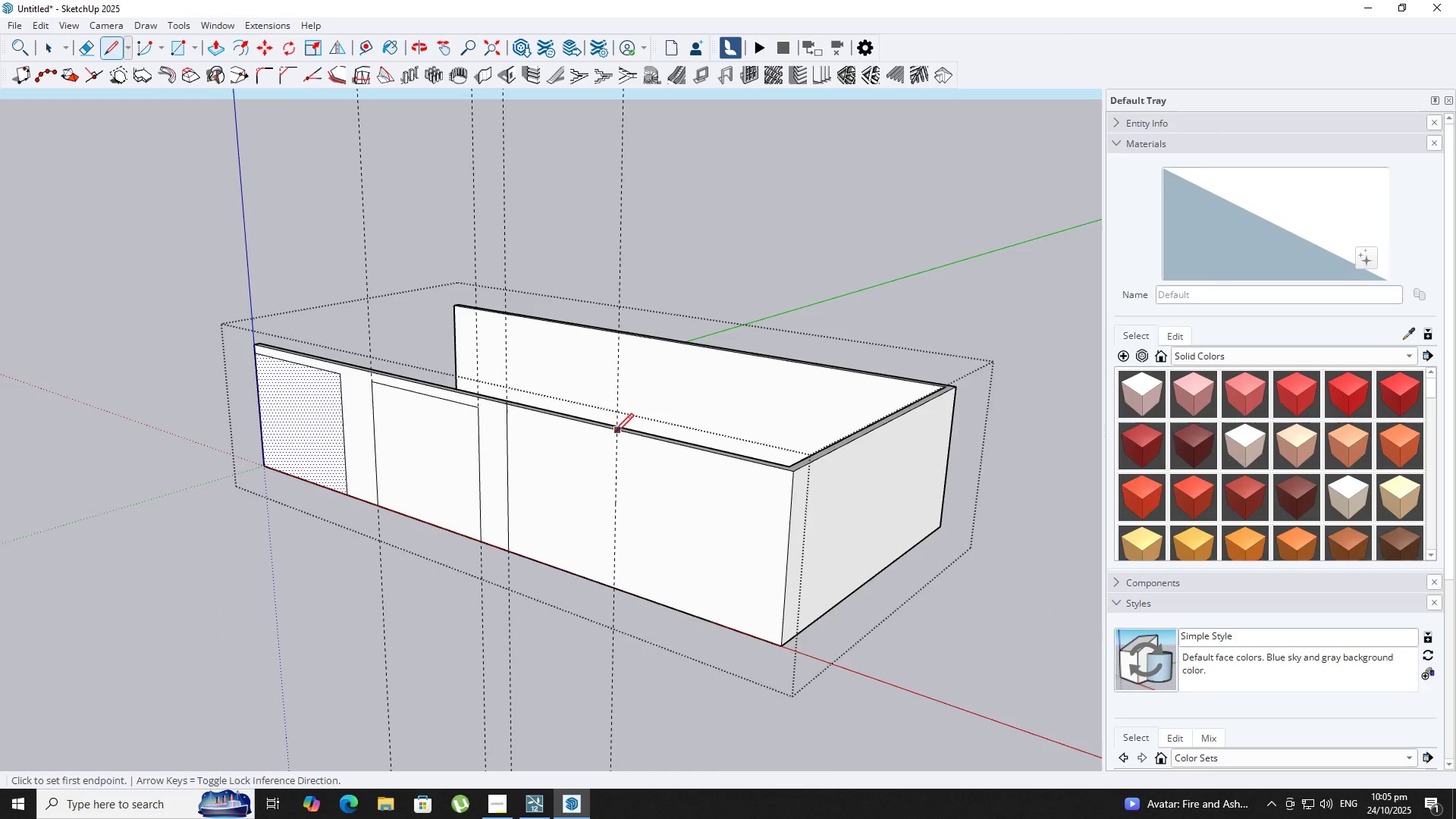 
scroll: coordinate [612, 444], scroll_direction: up, amount: 2.0
 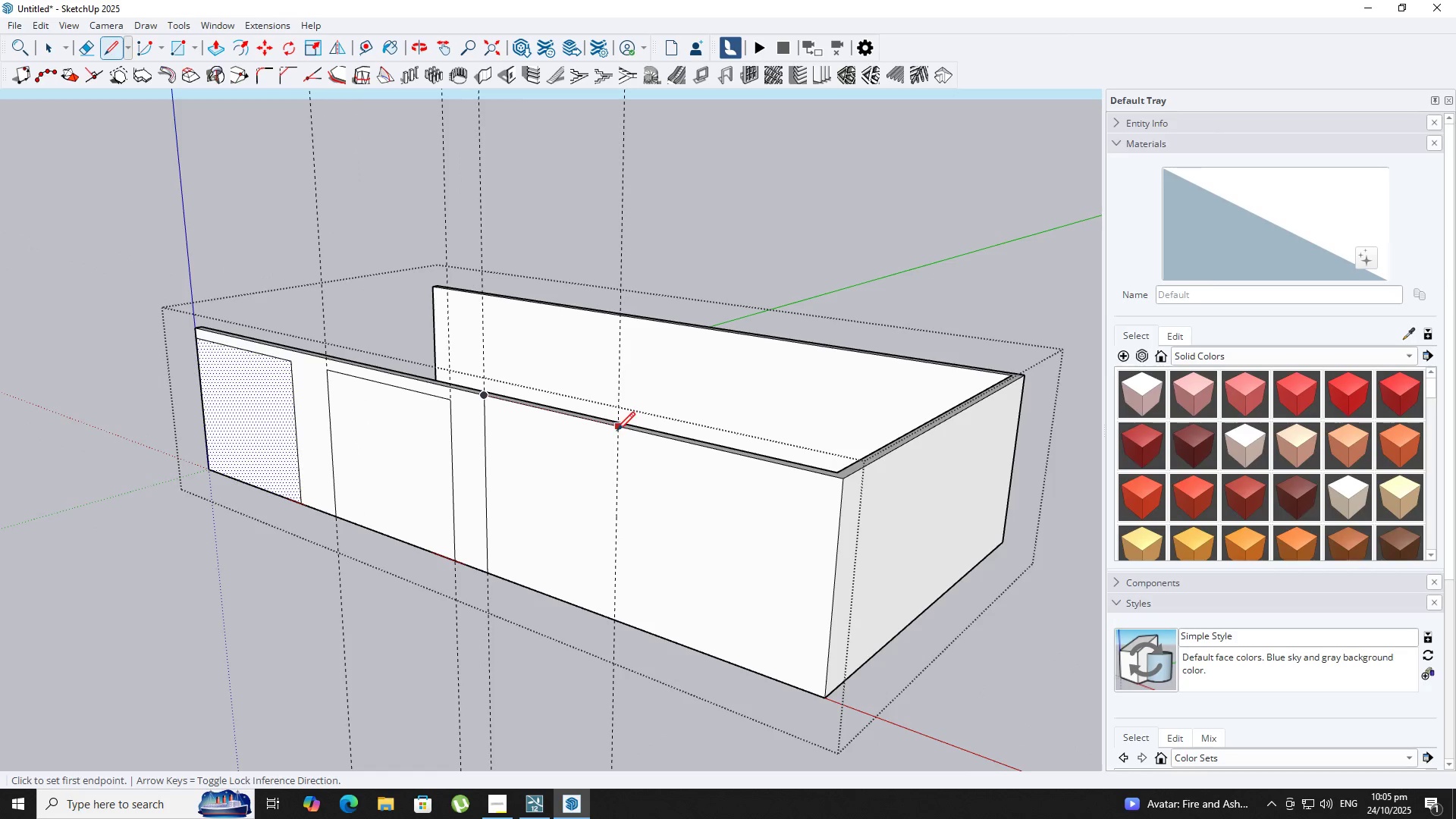 
left_click_drag(start_coordinate=[617, 432], to_coordinate=[616, 437])
 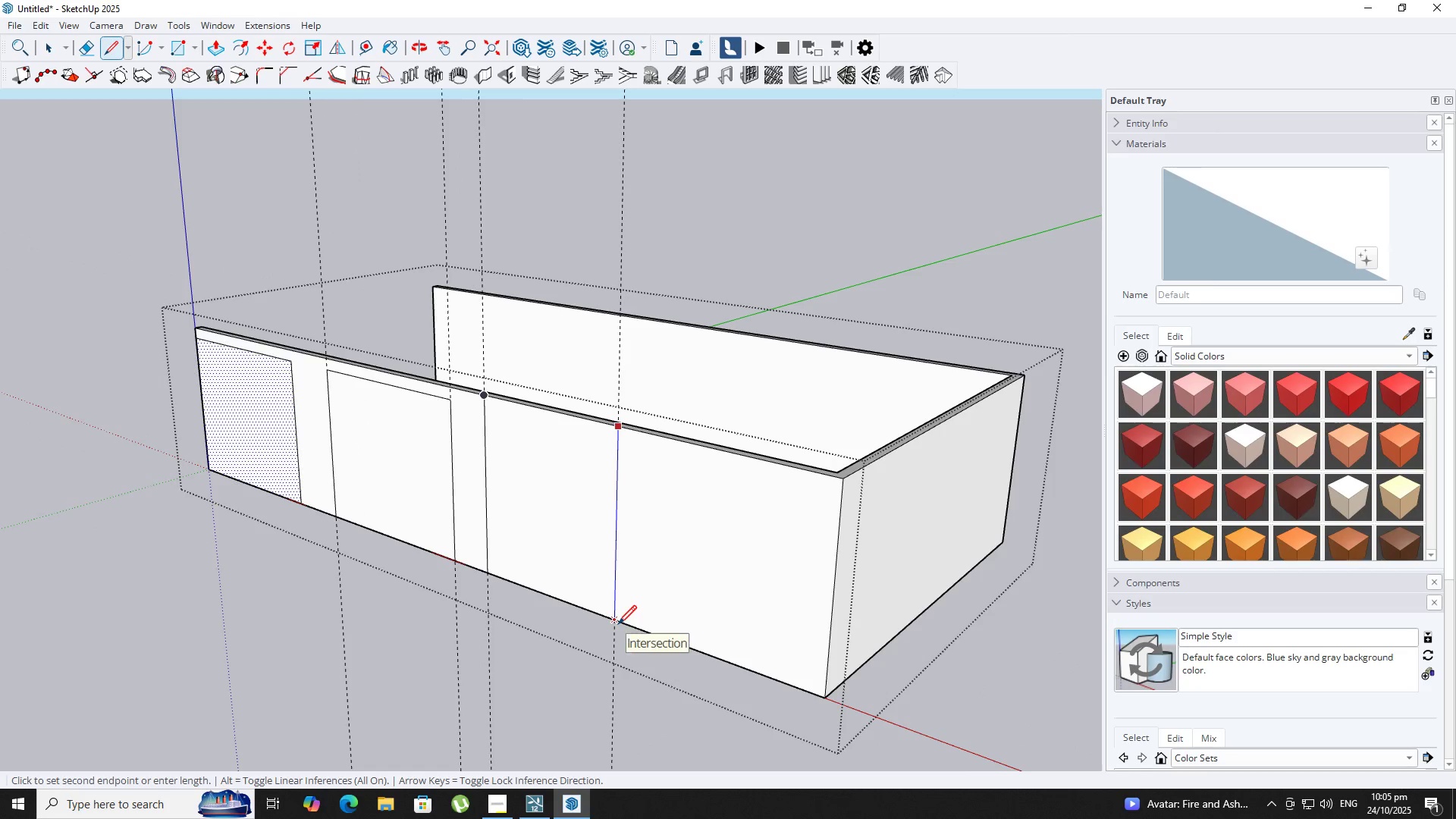 
left_click([618, 626])
 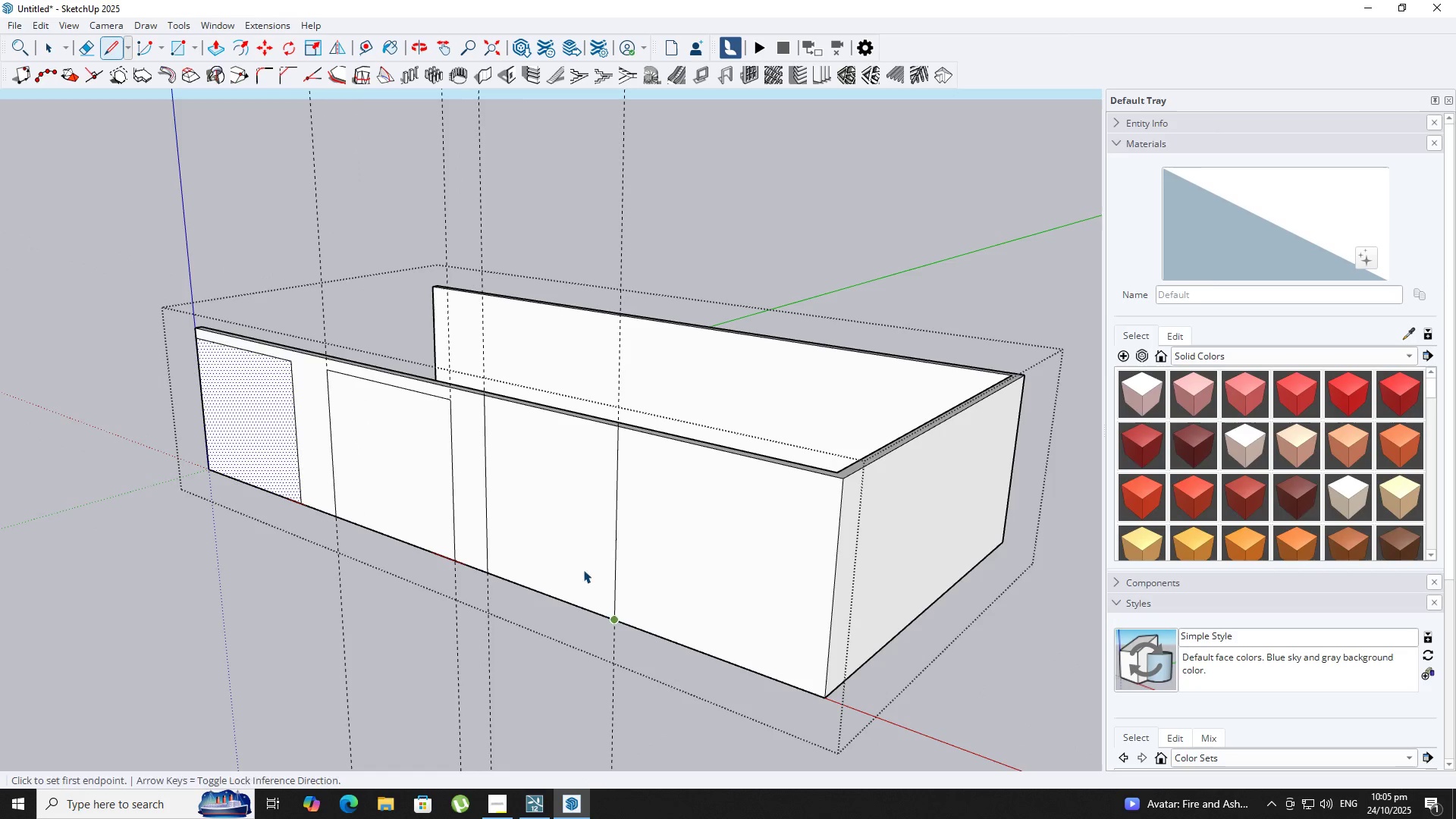 
key(Space)
 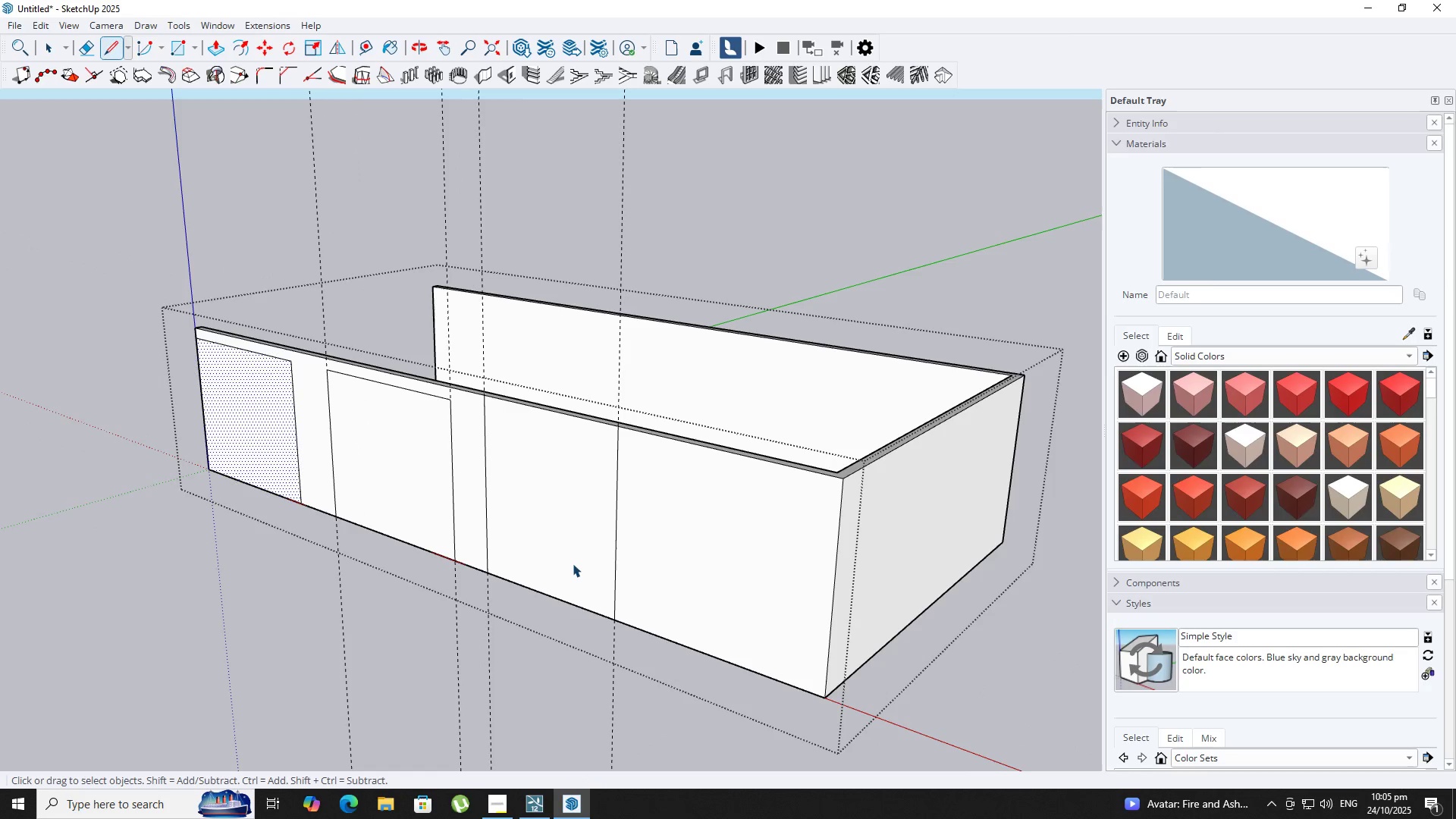 
double_click([573, 563])
 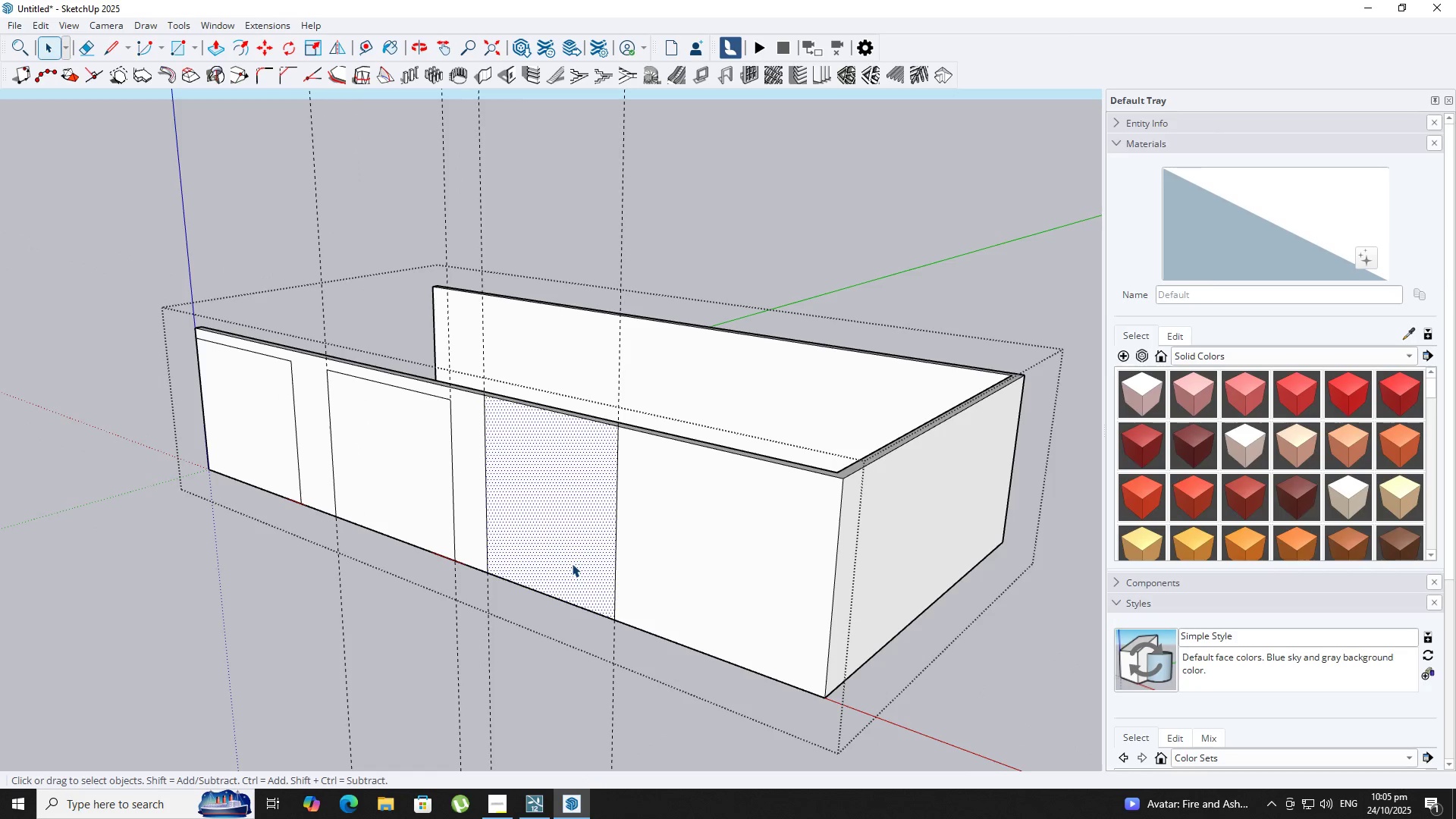 
key(P)
 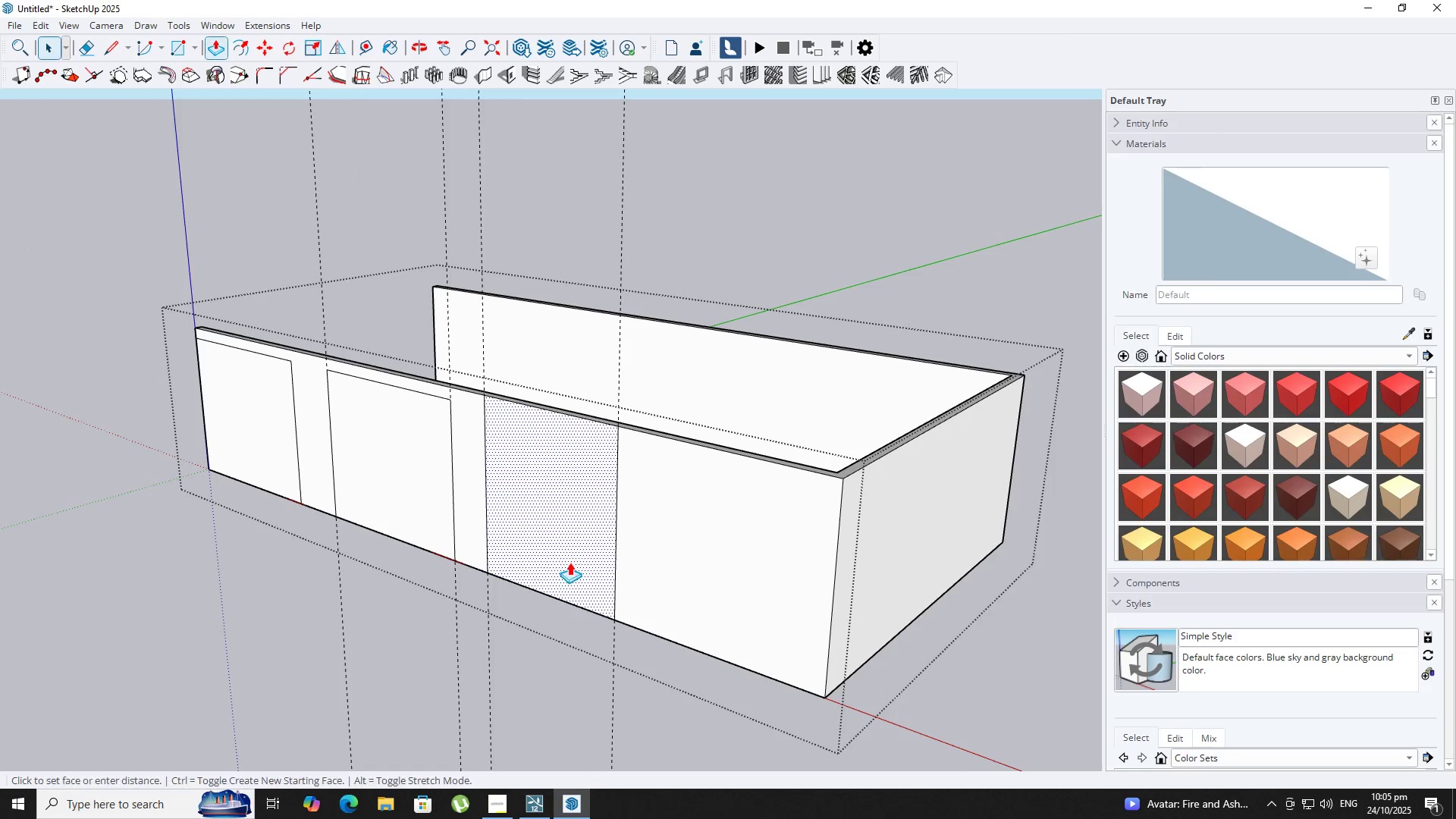 
left_click([570, 562])
 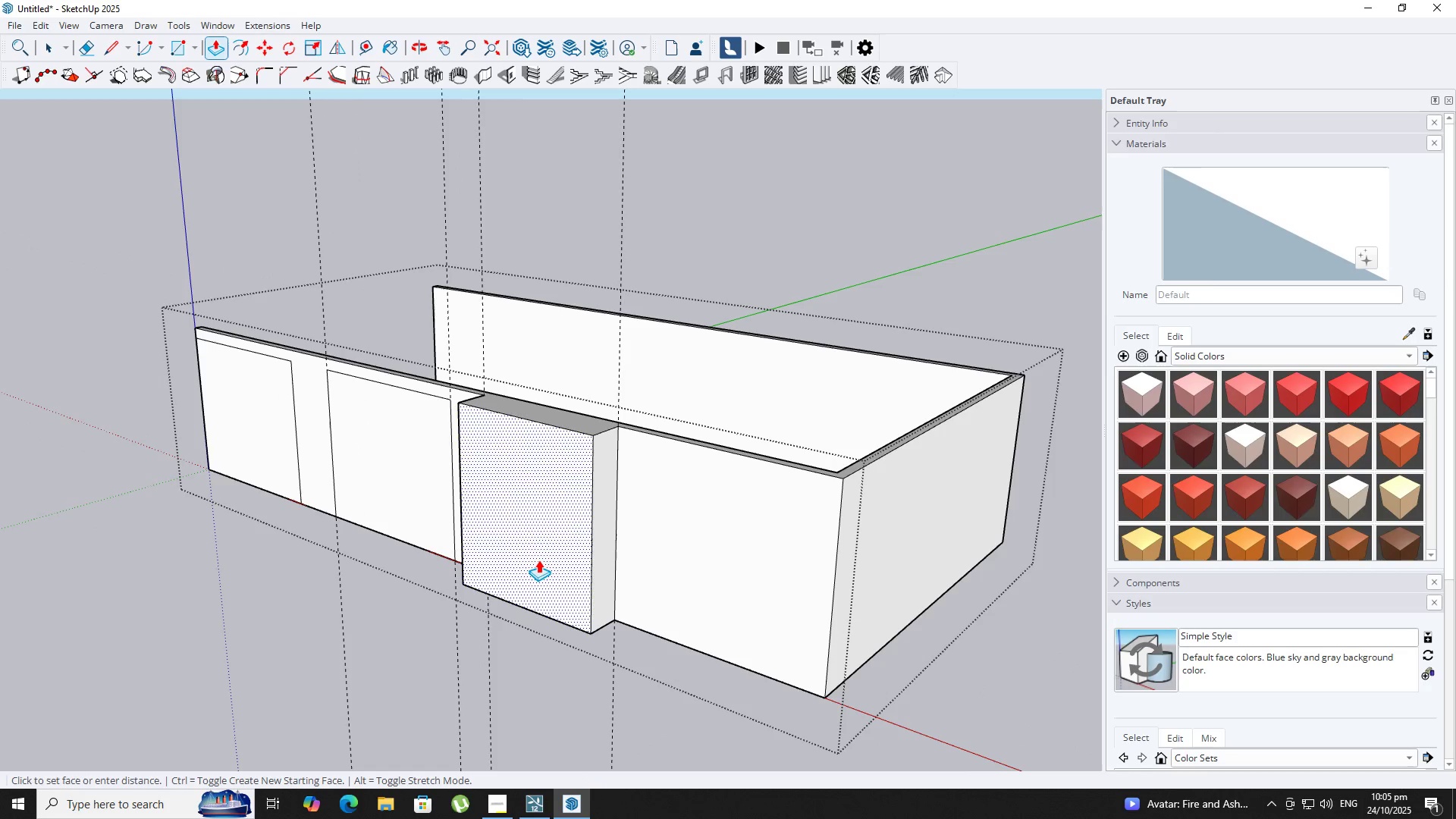 
key(Space)
 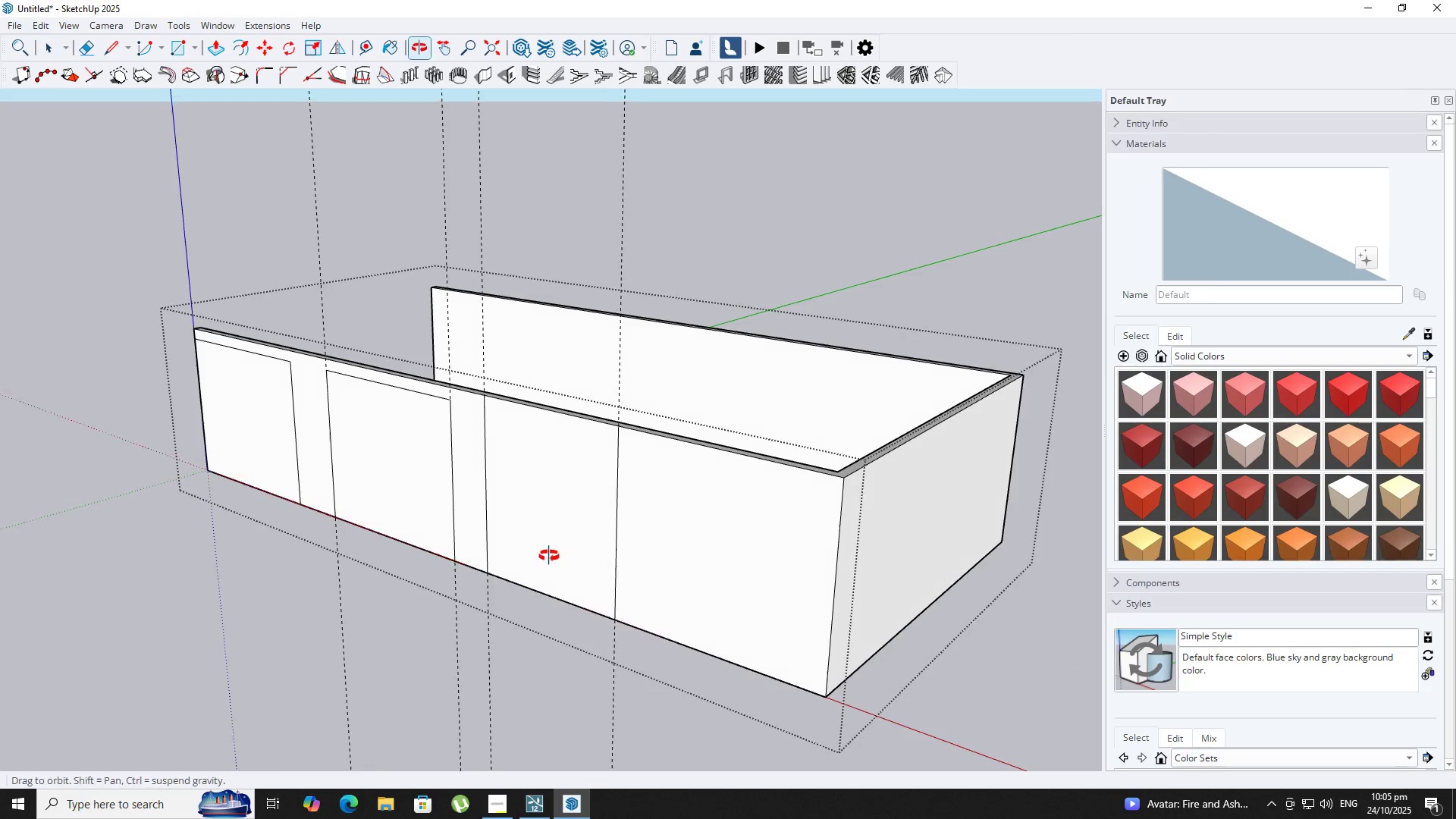 
scroll: coordinate [596, 414], scroll_direction: none, amount: 0.0
 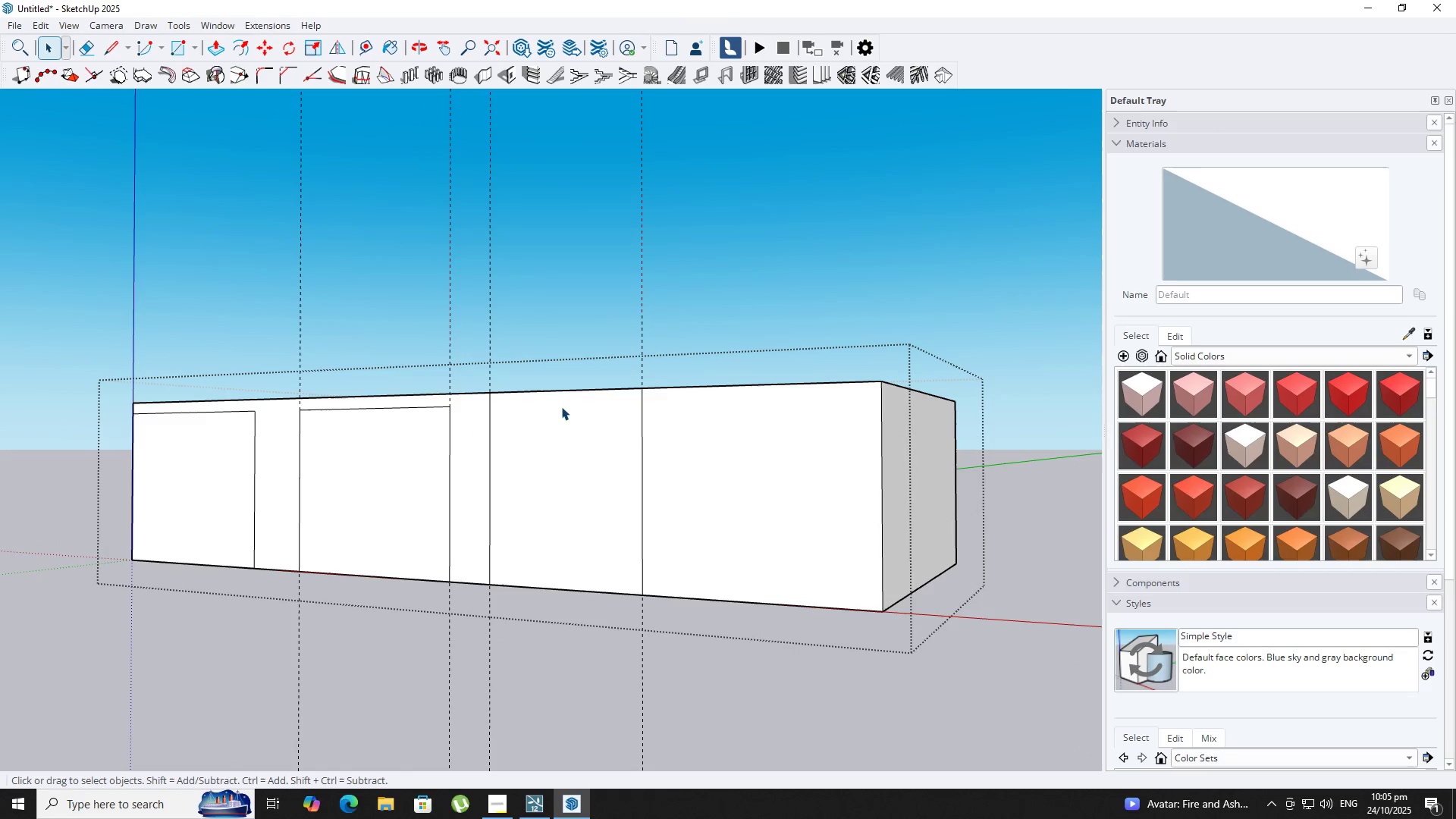 
key(T)
 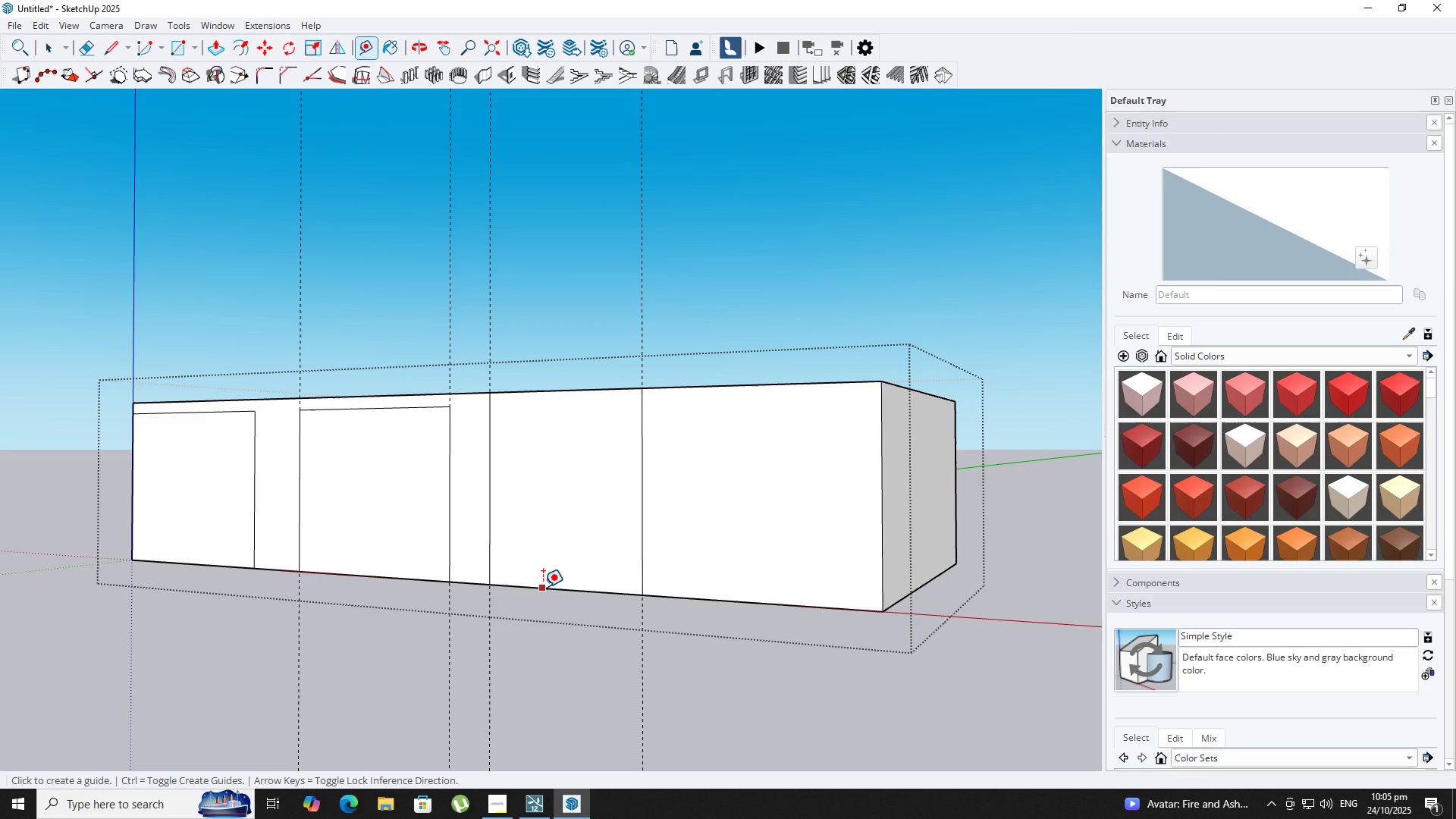 
left_click_drag(start_coordinate=[543, 587], to_coordinate=[541, 583])
 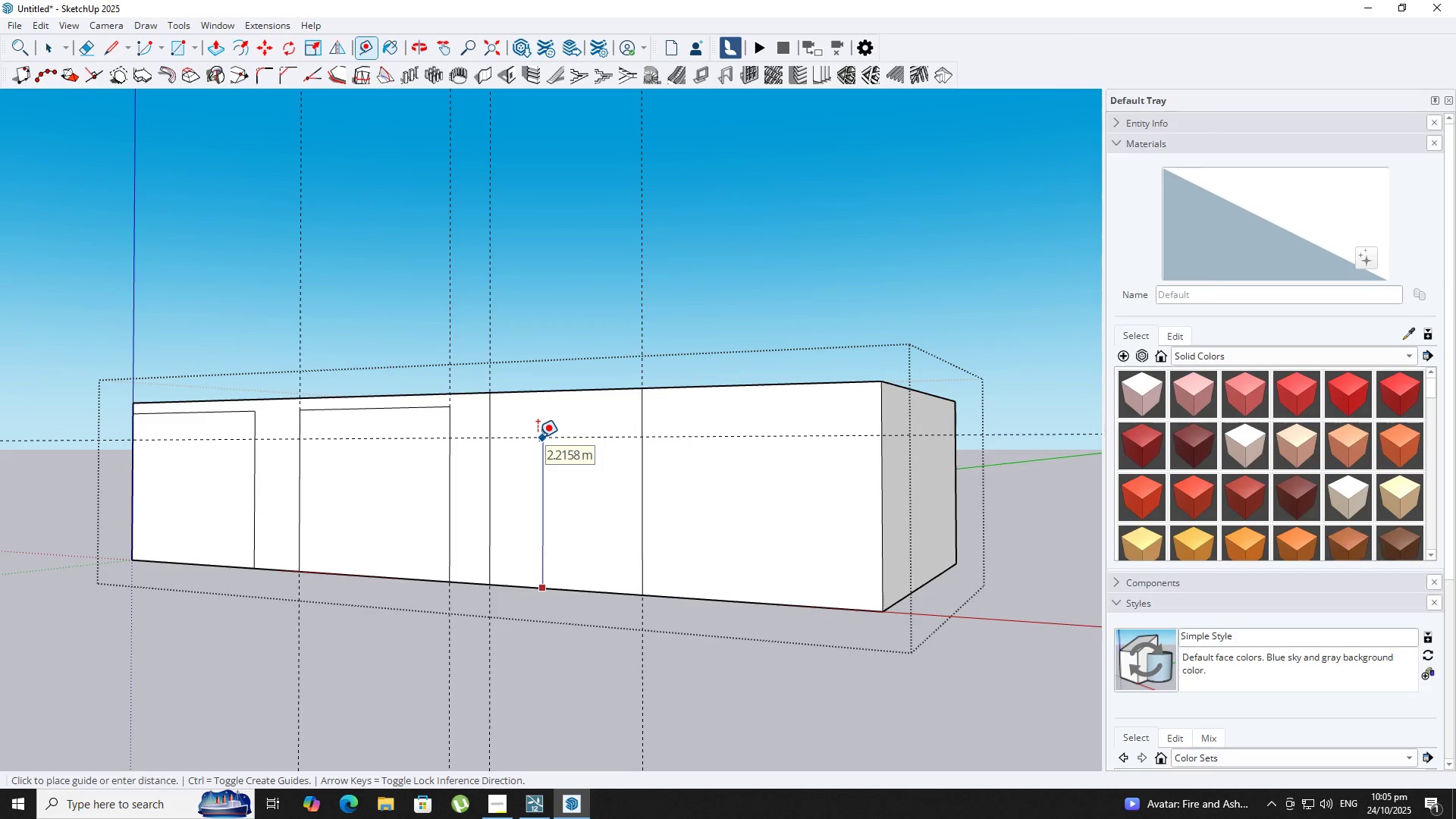 
key(Numpad2)
 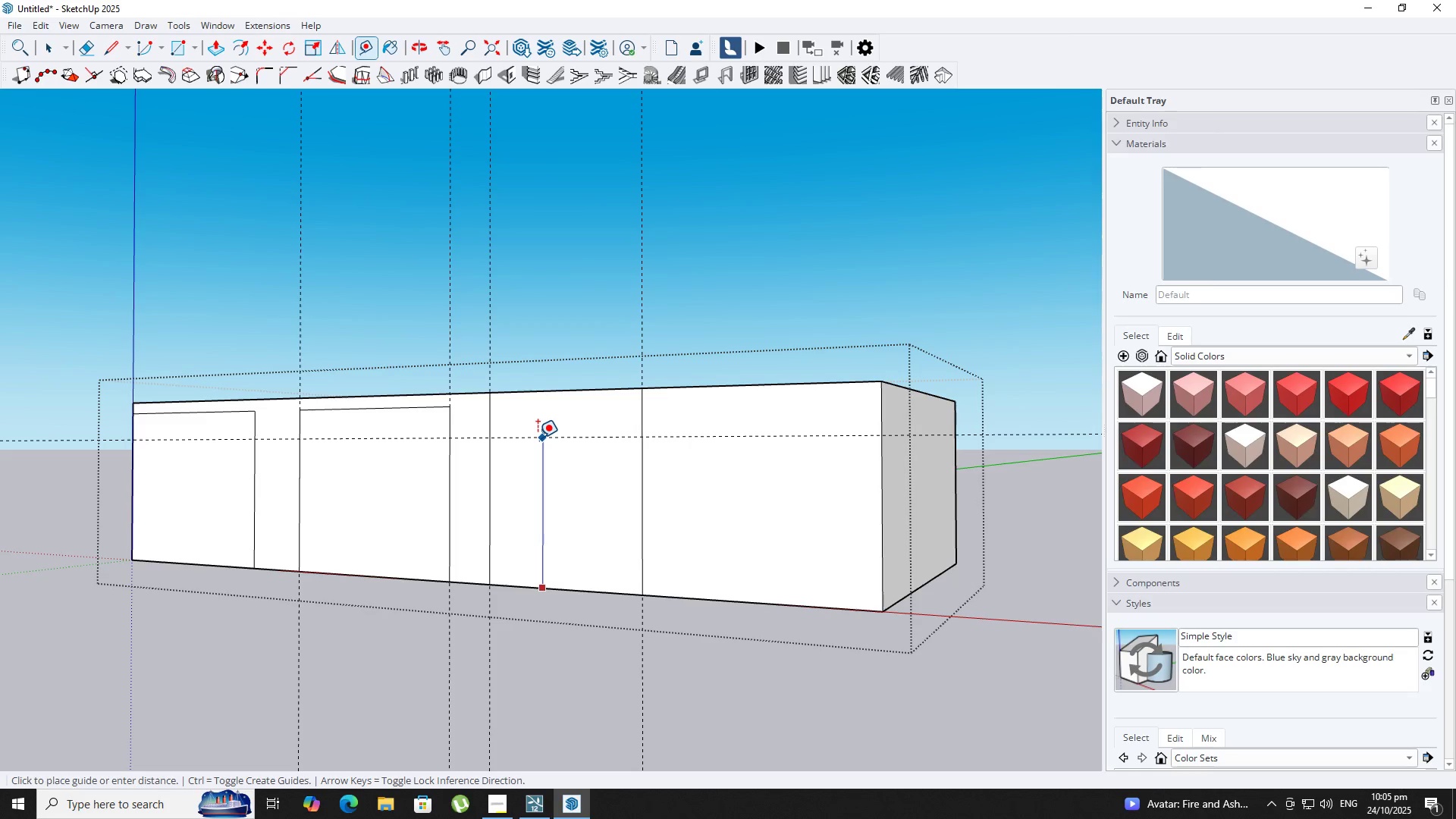 
key(NumpadDecimal)
 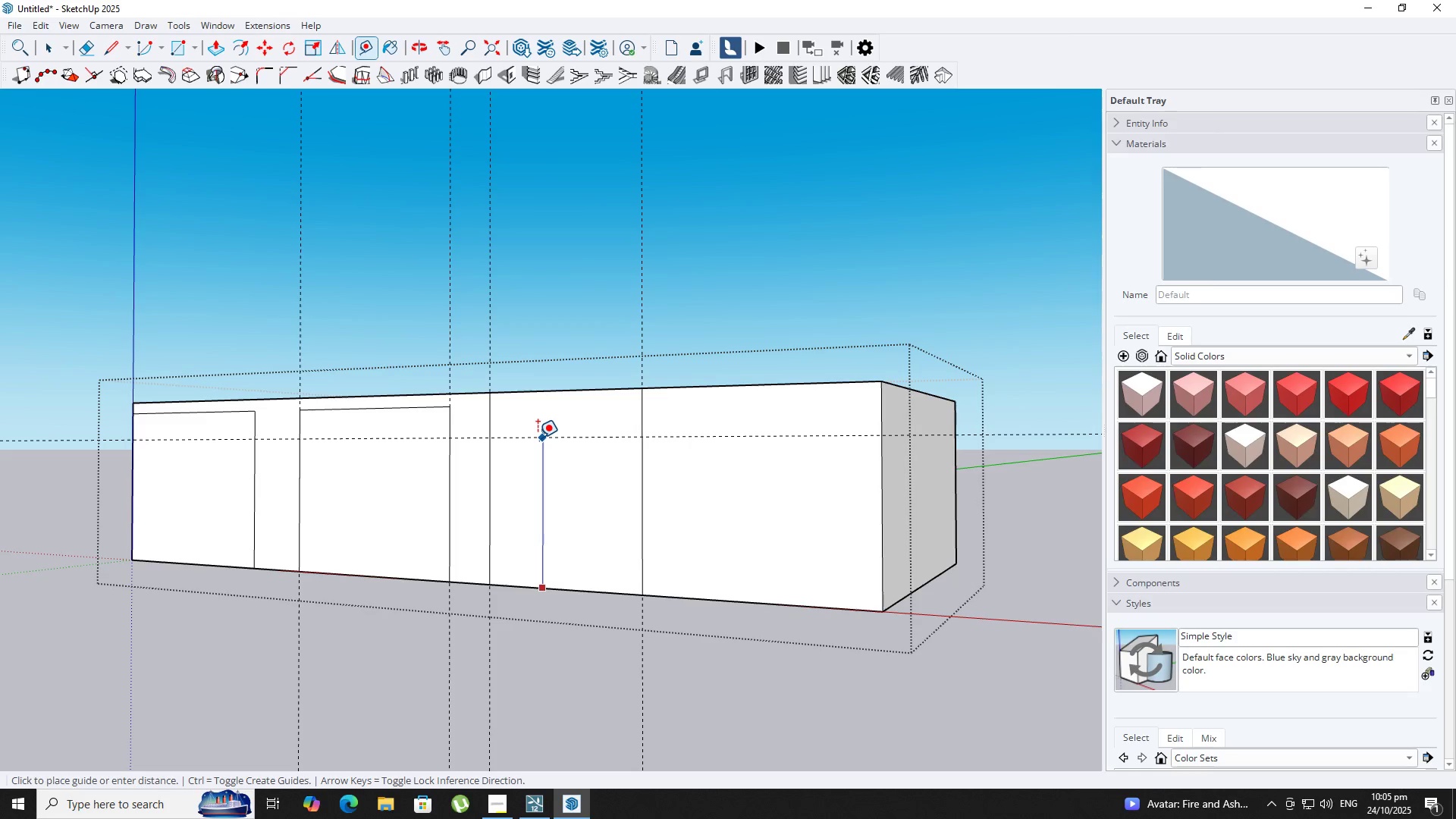 
key(Numpad4)
 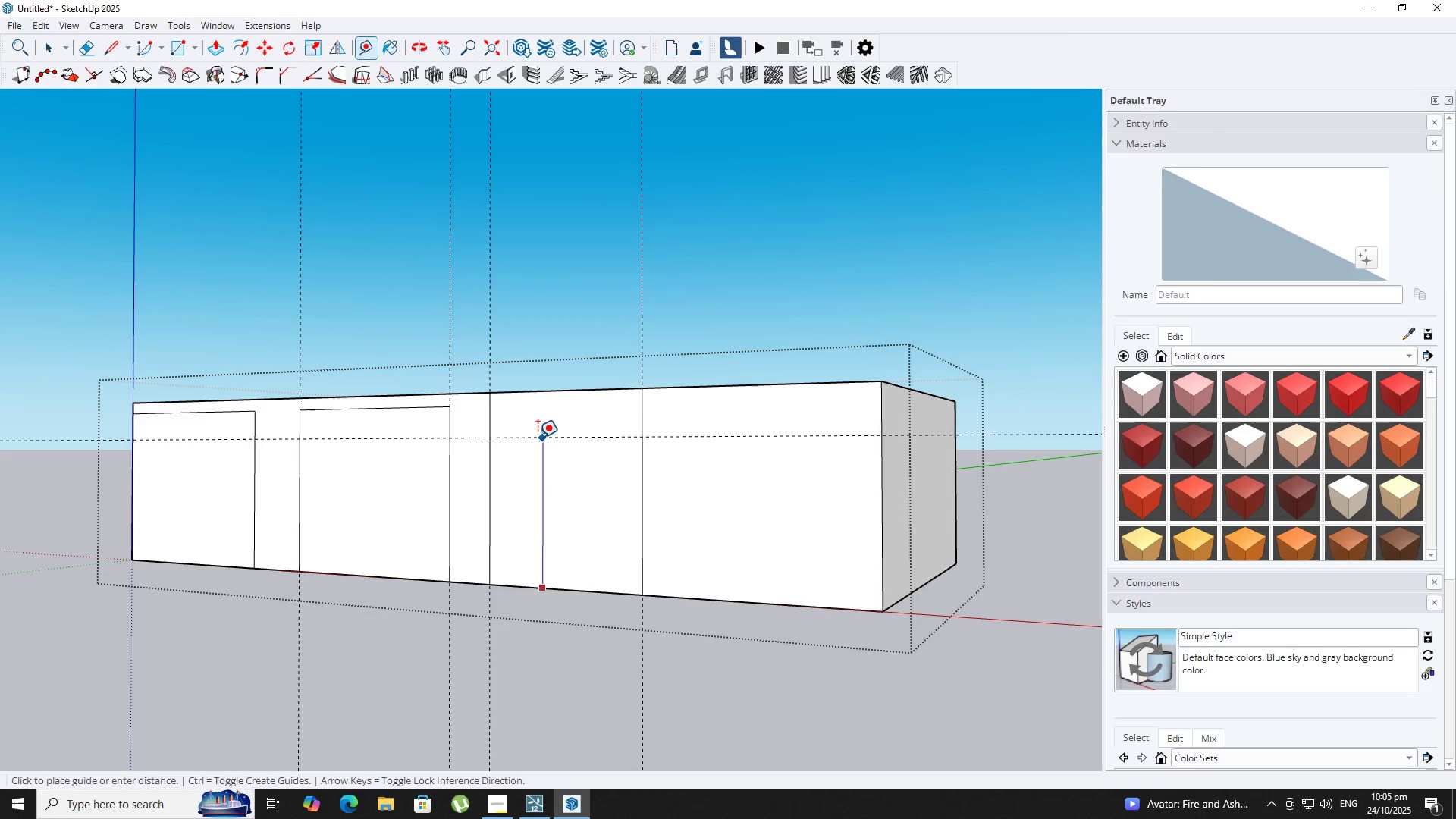 
key(NumpadEnter)
 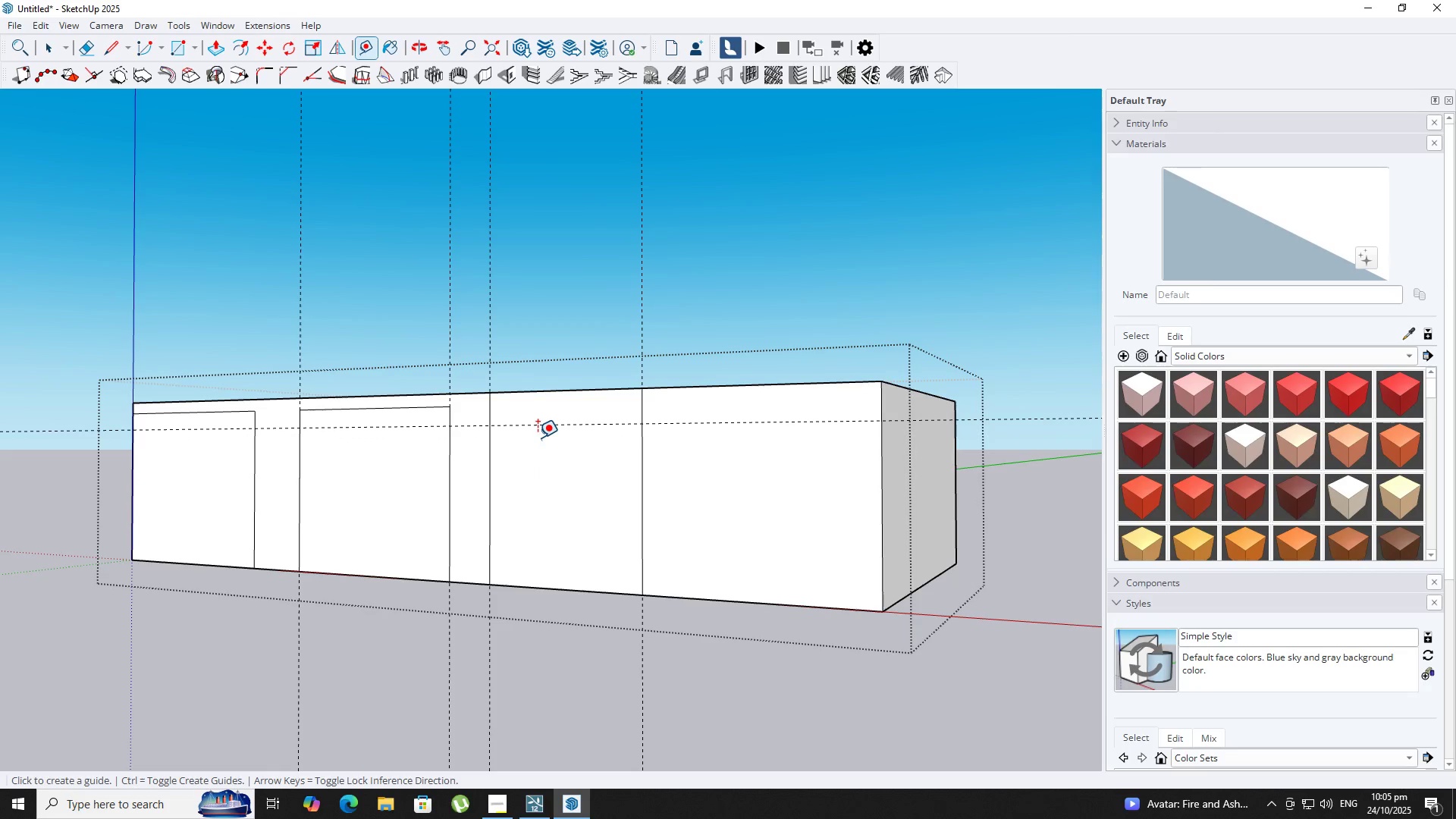 
key(L)
 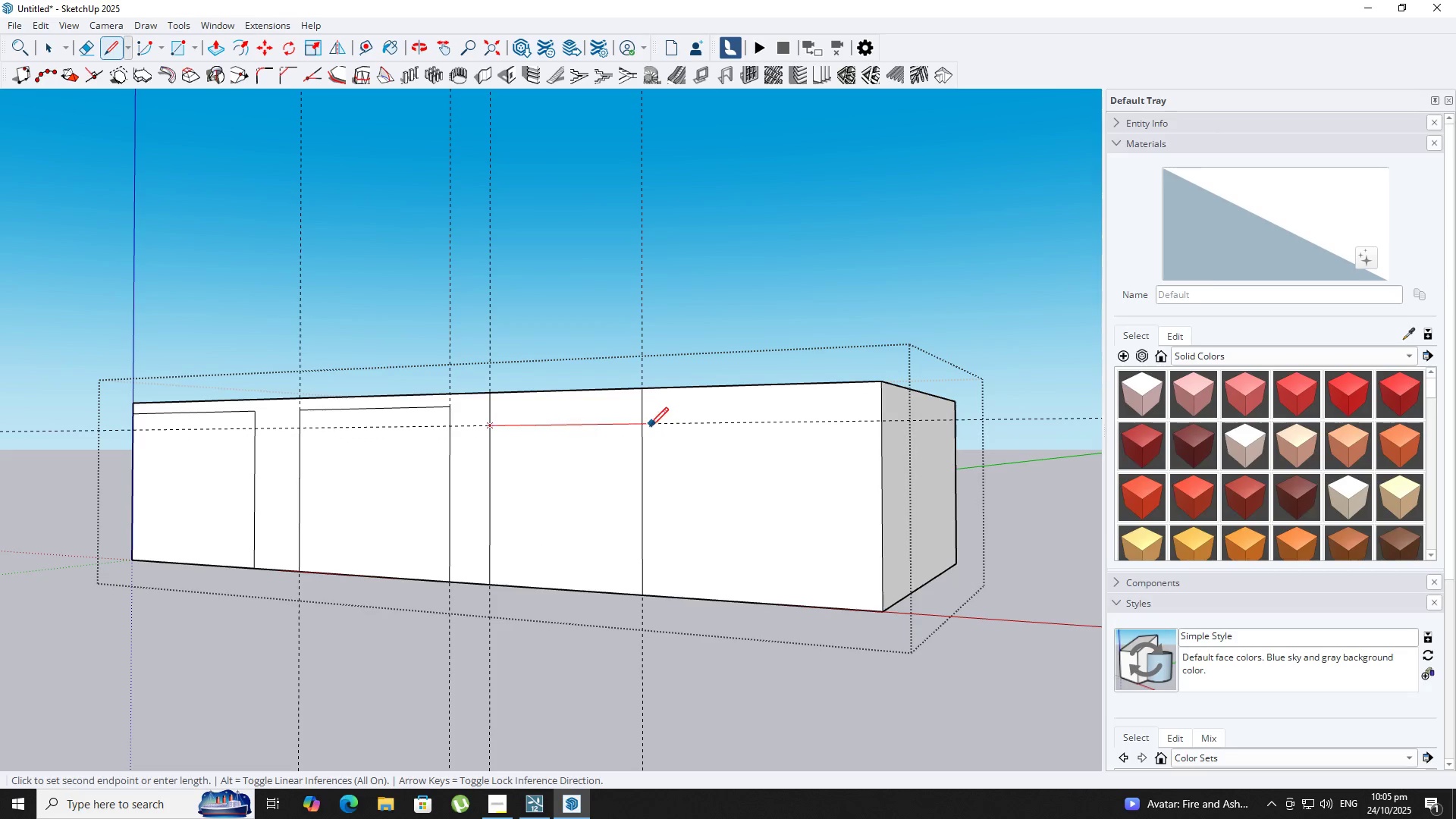 
left_click([643, 425])
 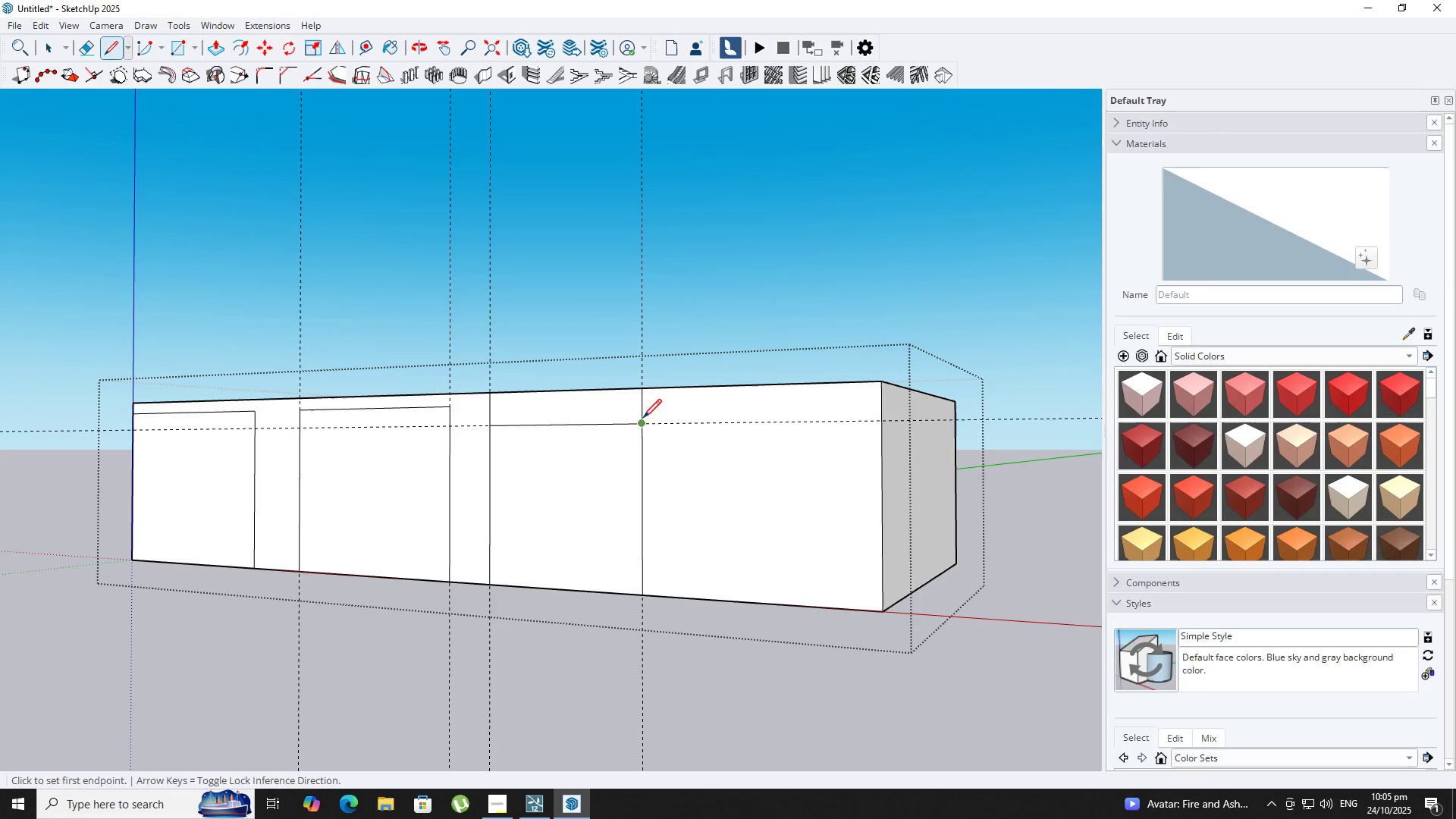 
key(E)
 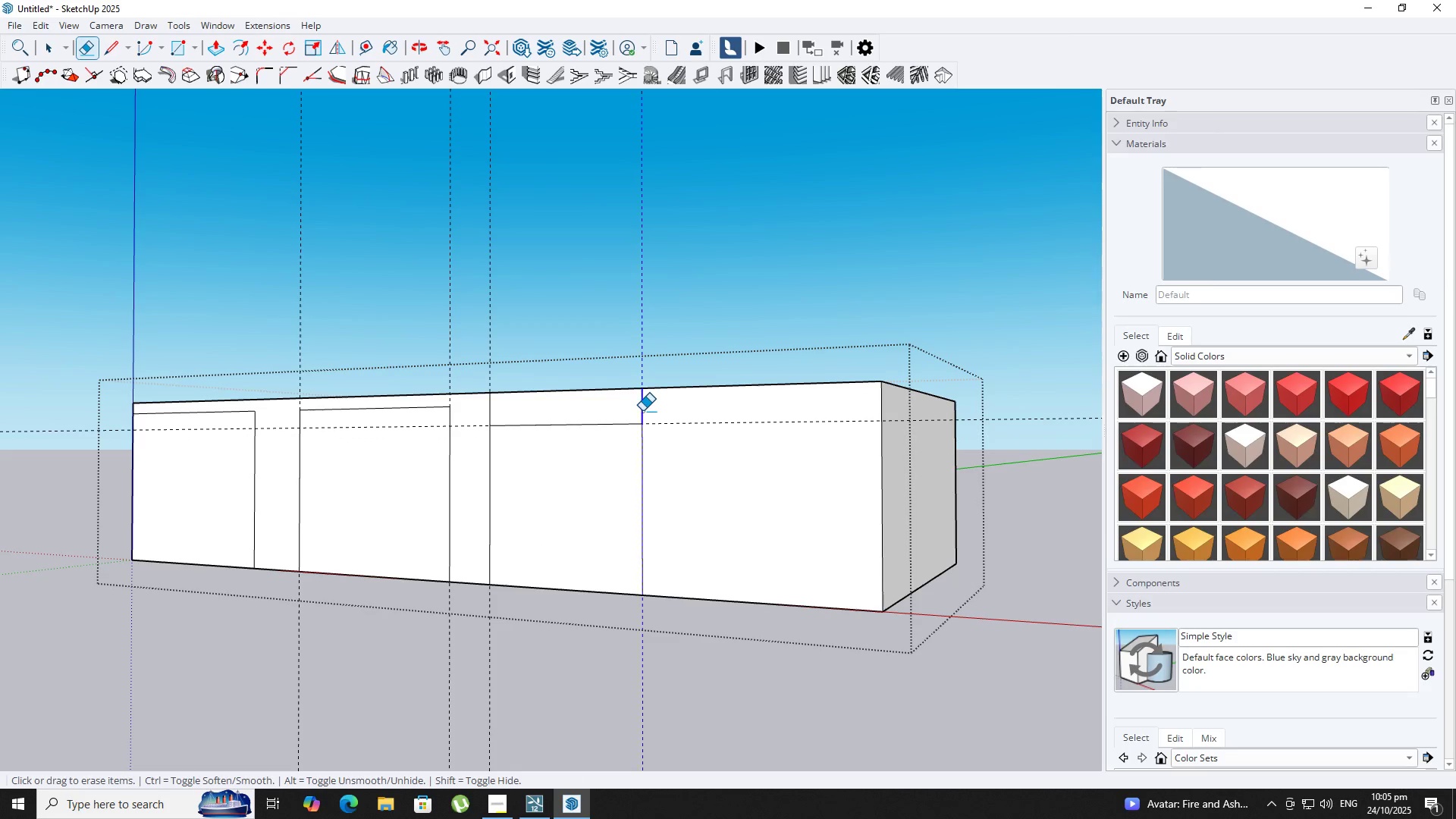 
double_click([642, 411])
 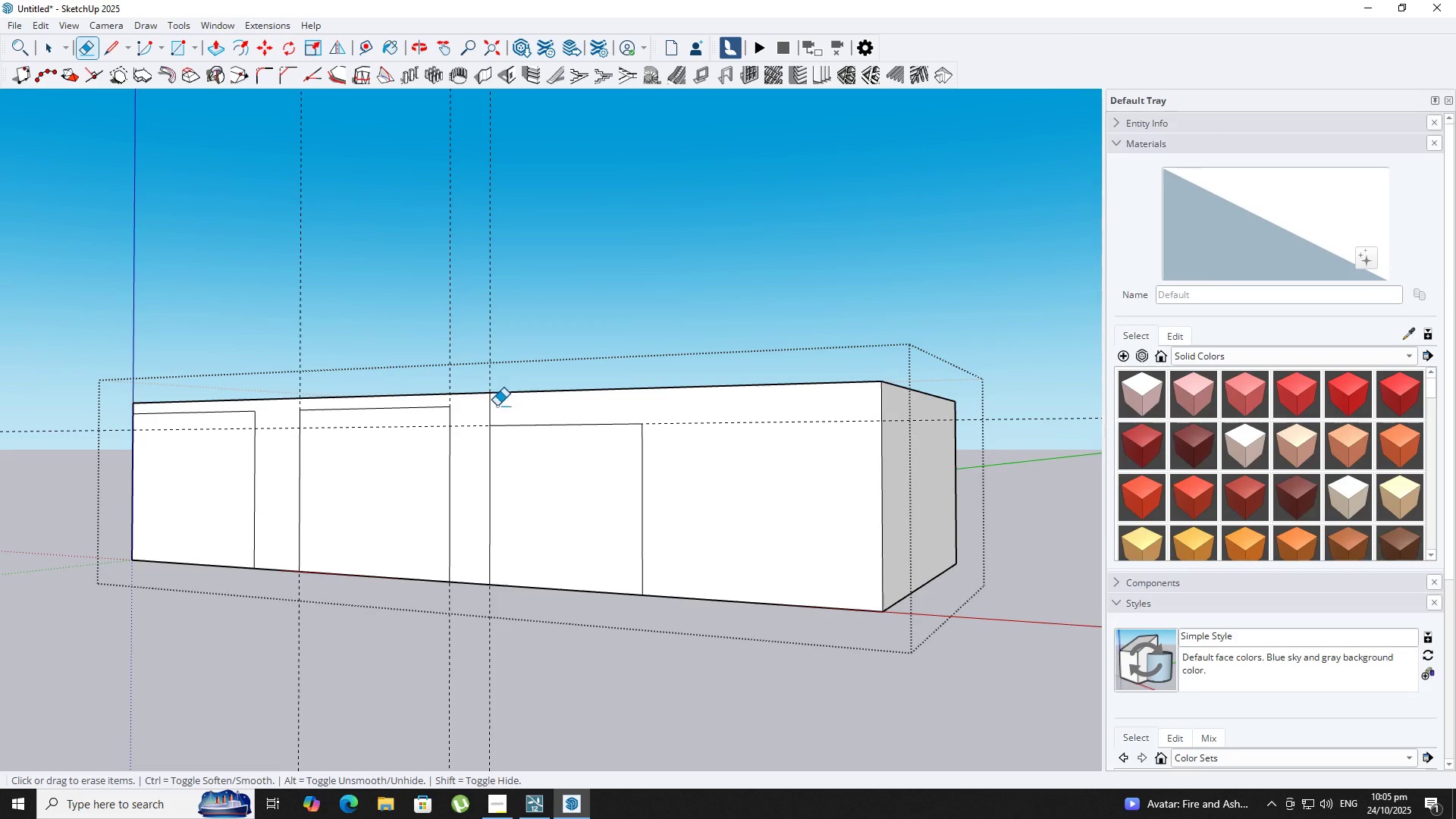 
left_click_drag(start_coordinate=[497, 406], to_coordinate=[482, 400])
 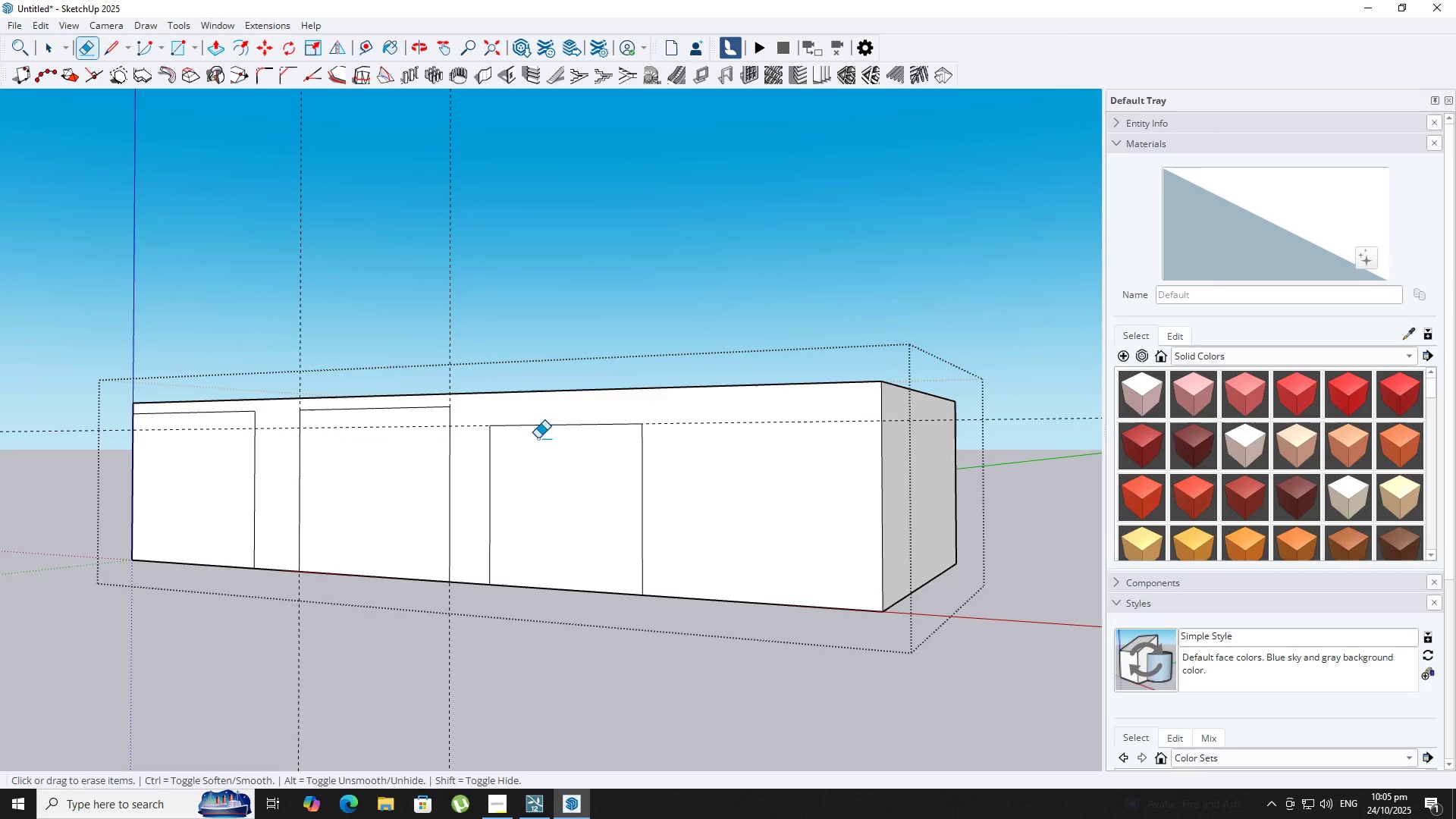 
scroll: coordinate [525, 462], scroll_direction: down, amount: 2.0
 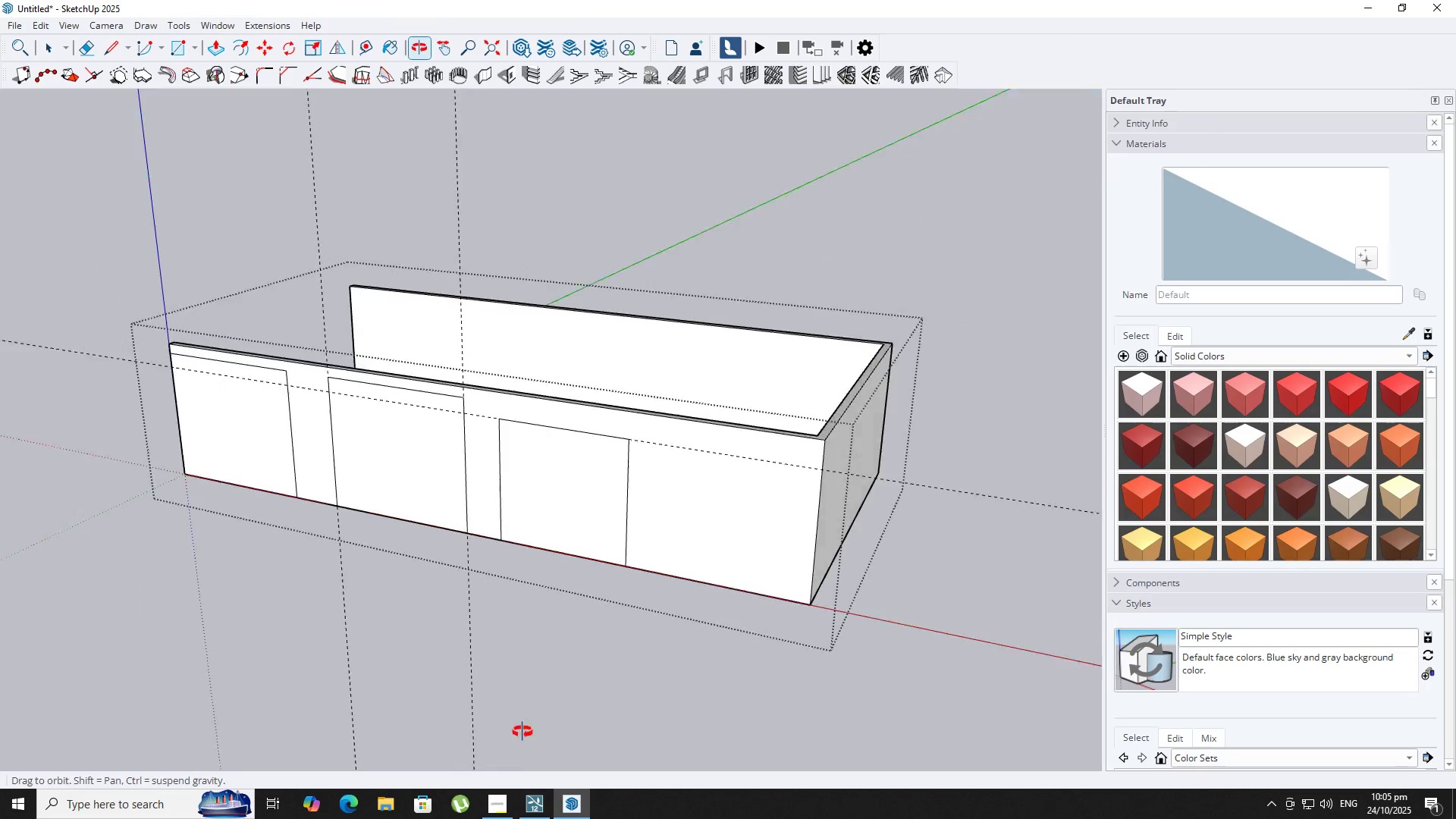 
scroll: coordinate [483, 392], scroll_direction: up, amount: 3.0
 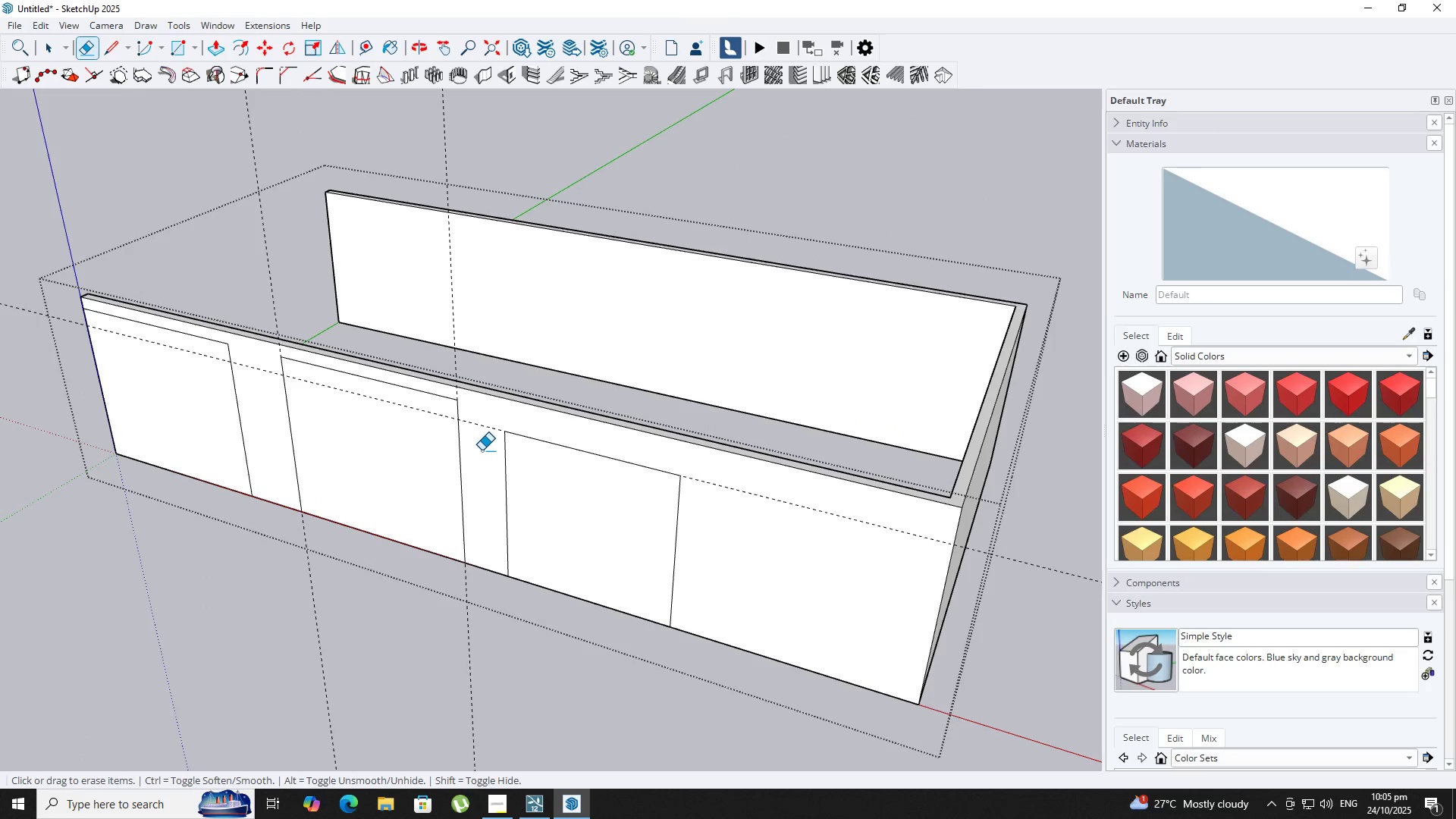 
scroll: coordinate [510, 441], scroll_direction: down, amount: 2.0
 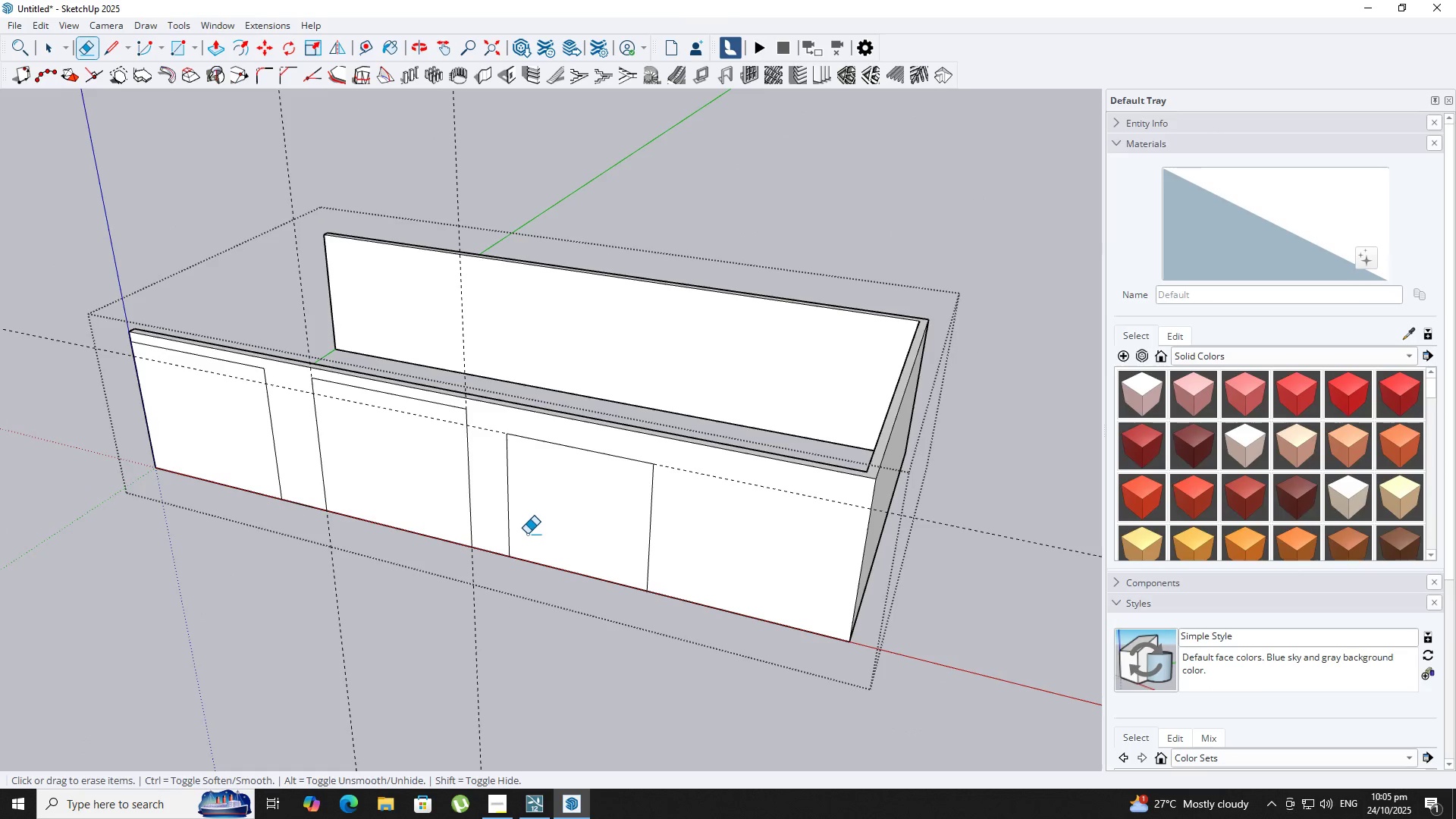 
key(P)
 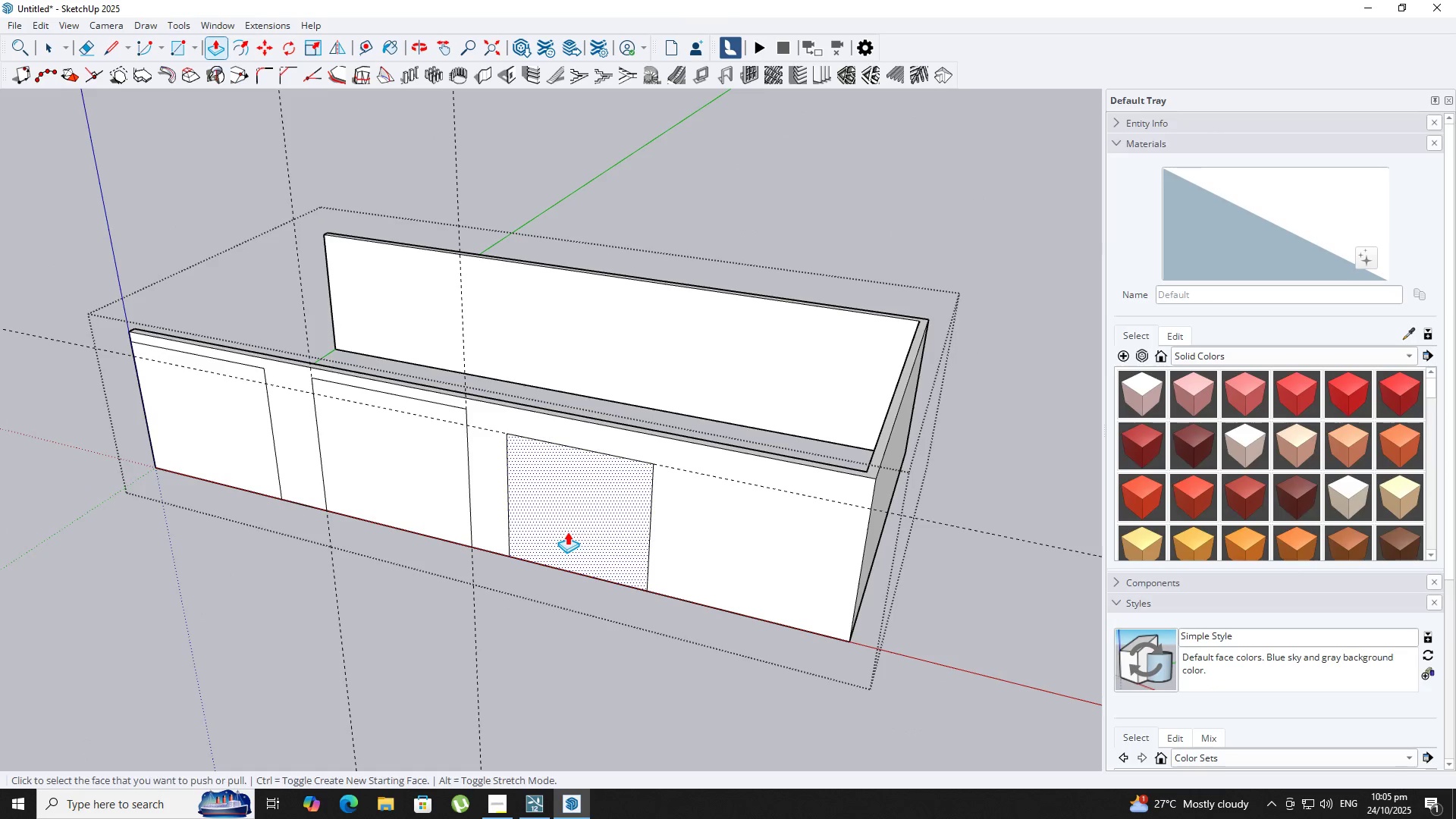 
left_click([567, 532])
 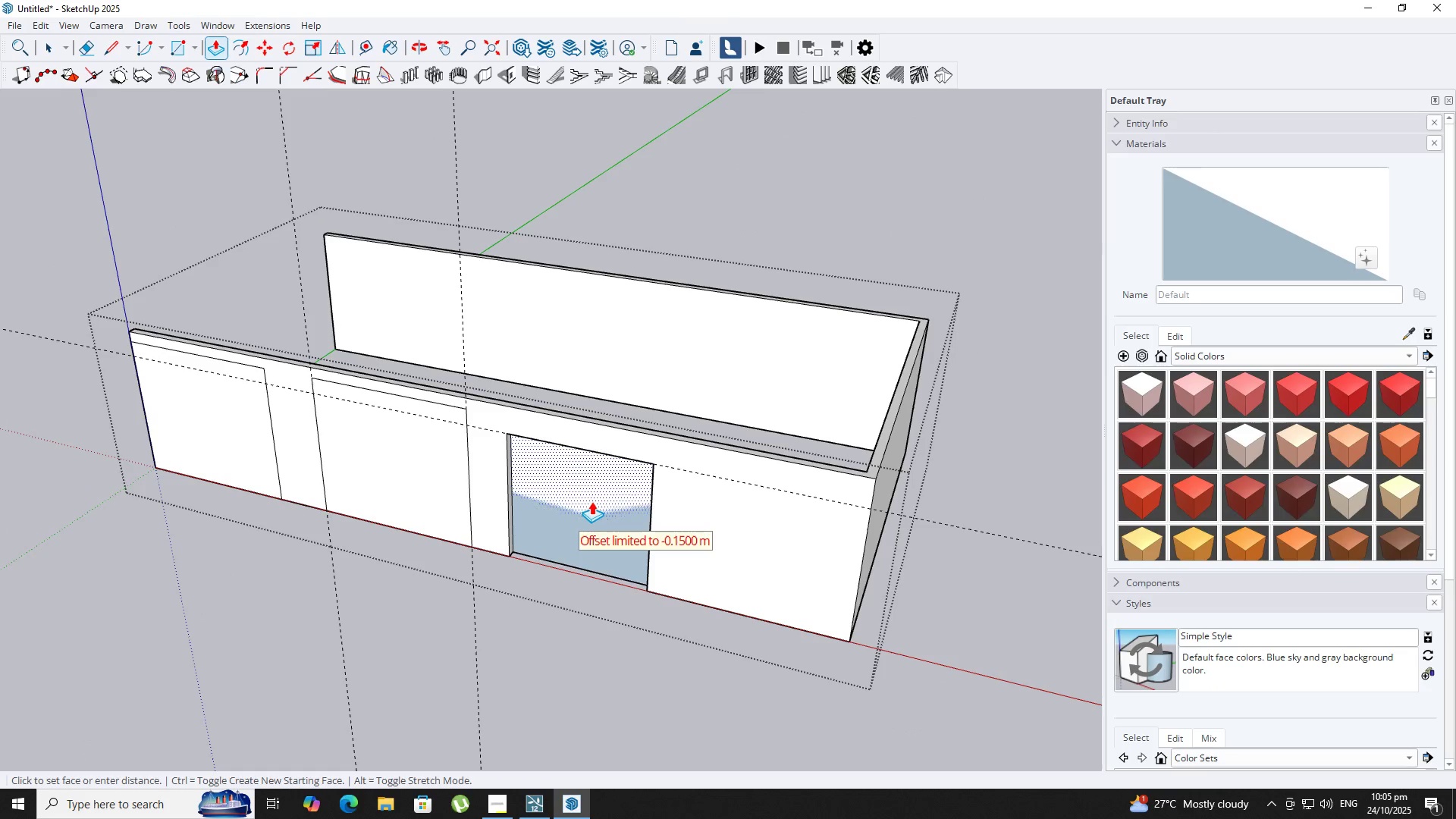 
left_click([592, 501])
 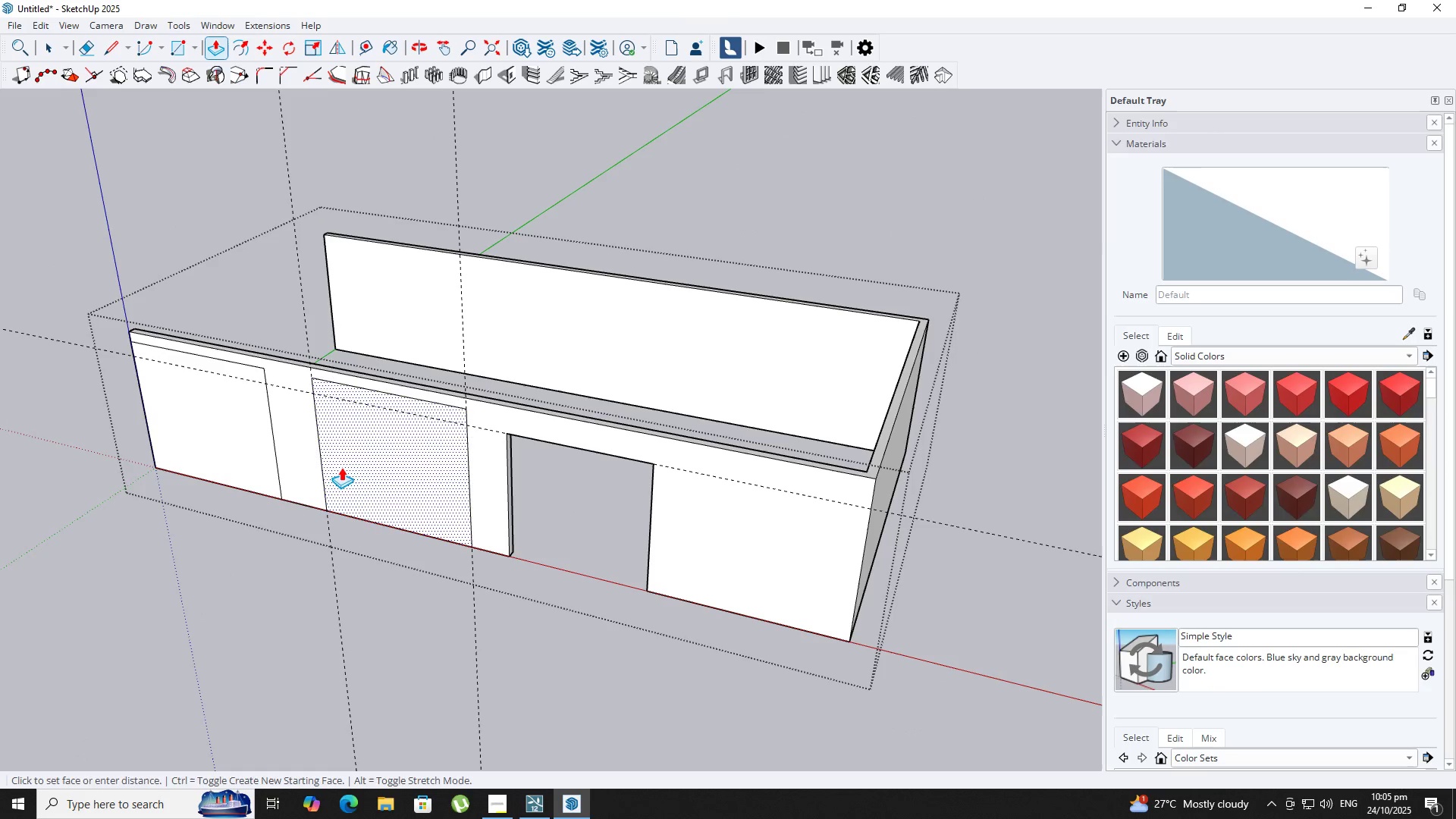 
double_click([341, 467])
 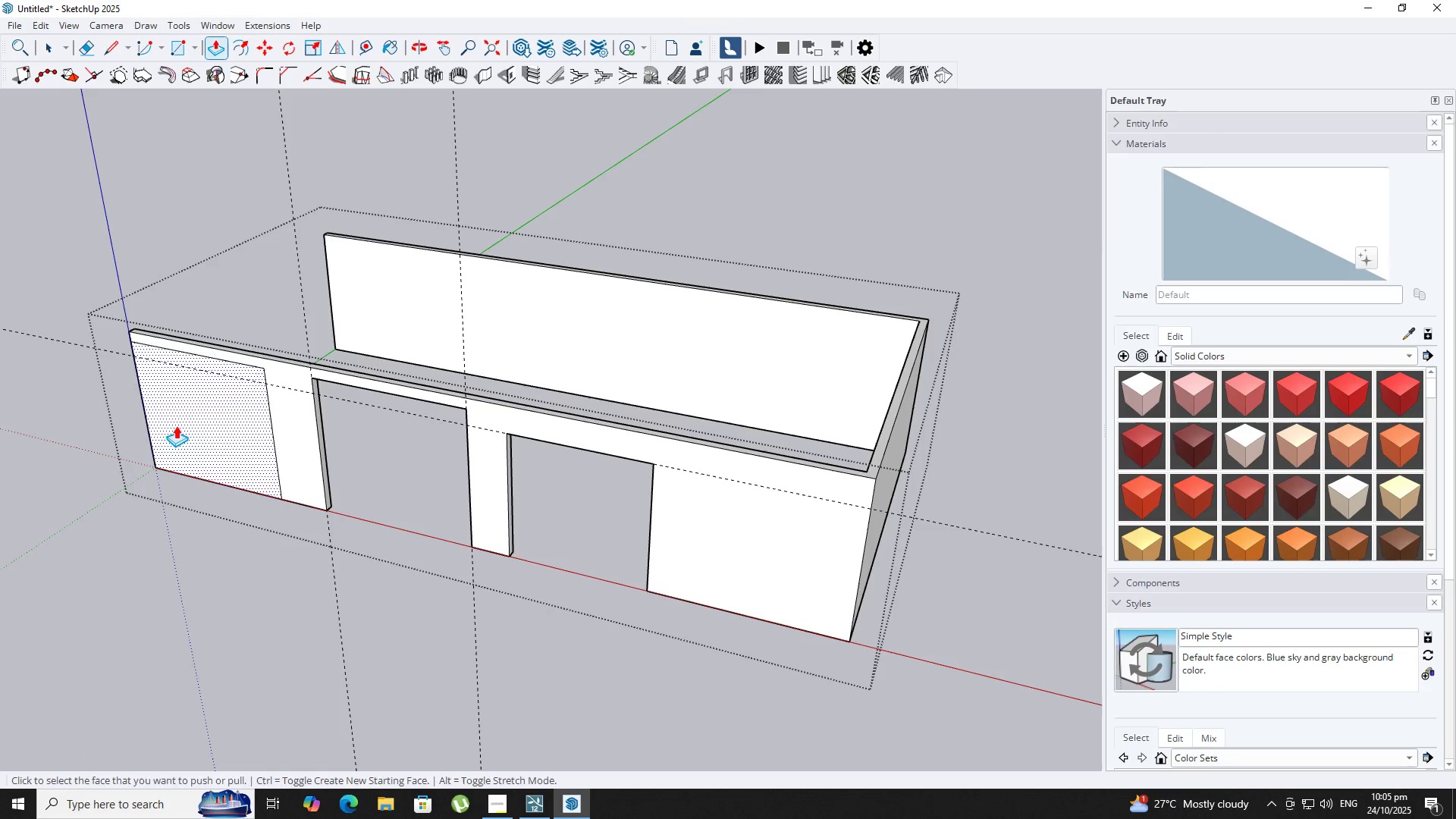 
double_click([176, 425])
 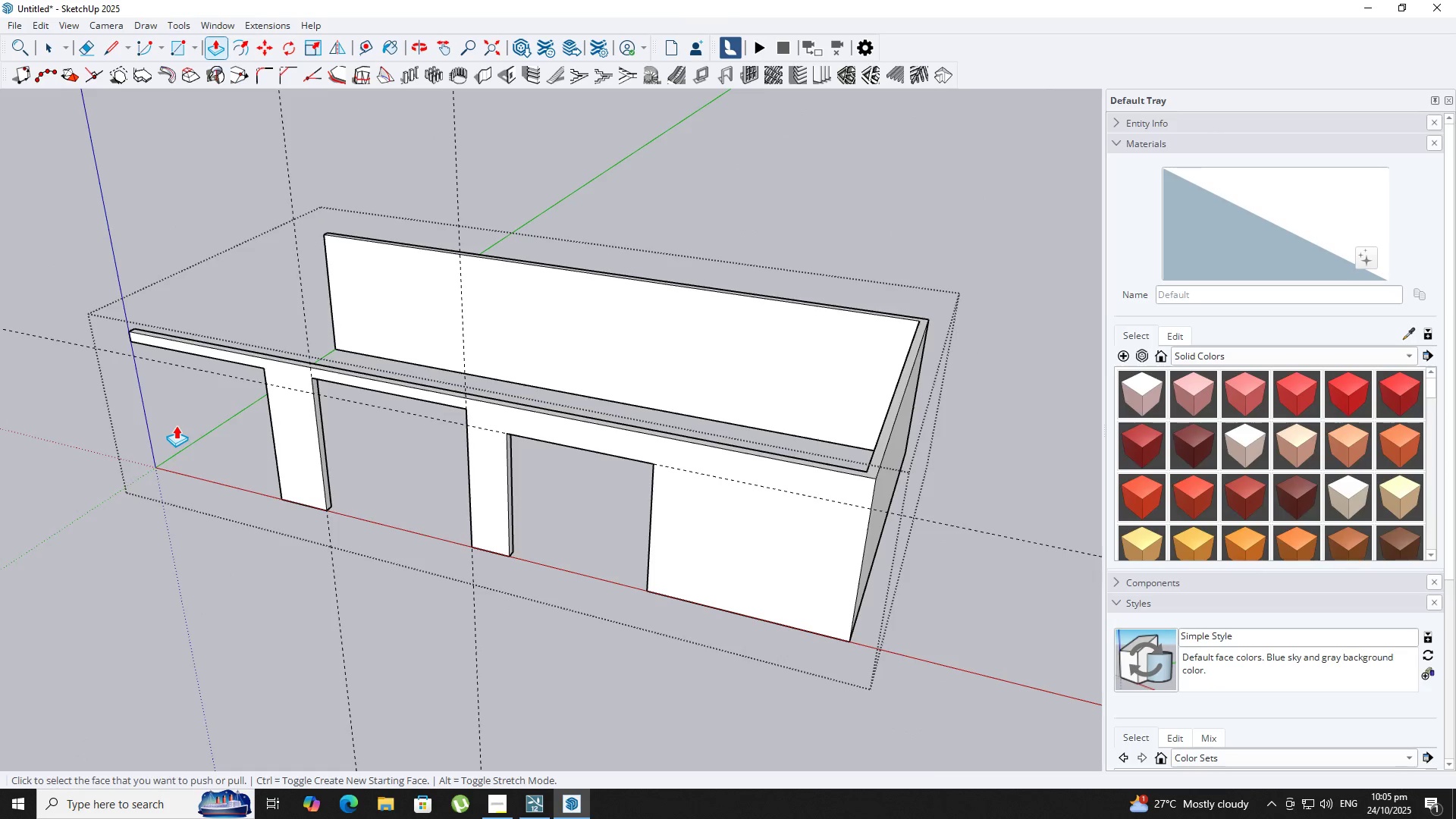 
key(Backquote)
 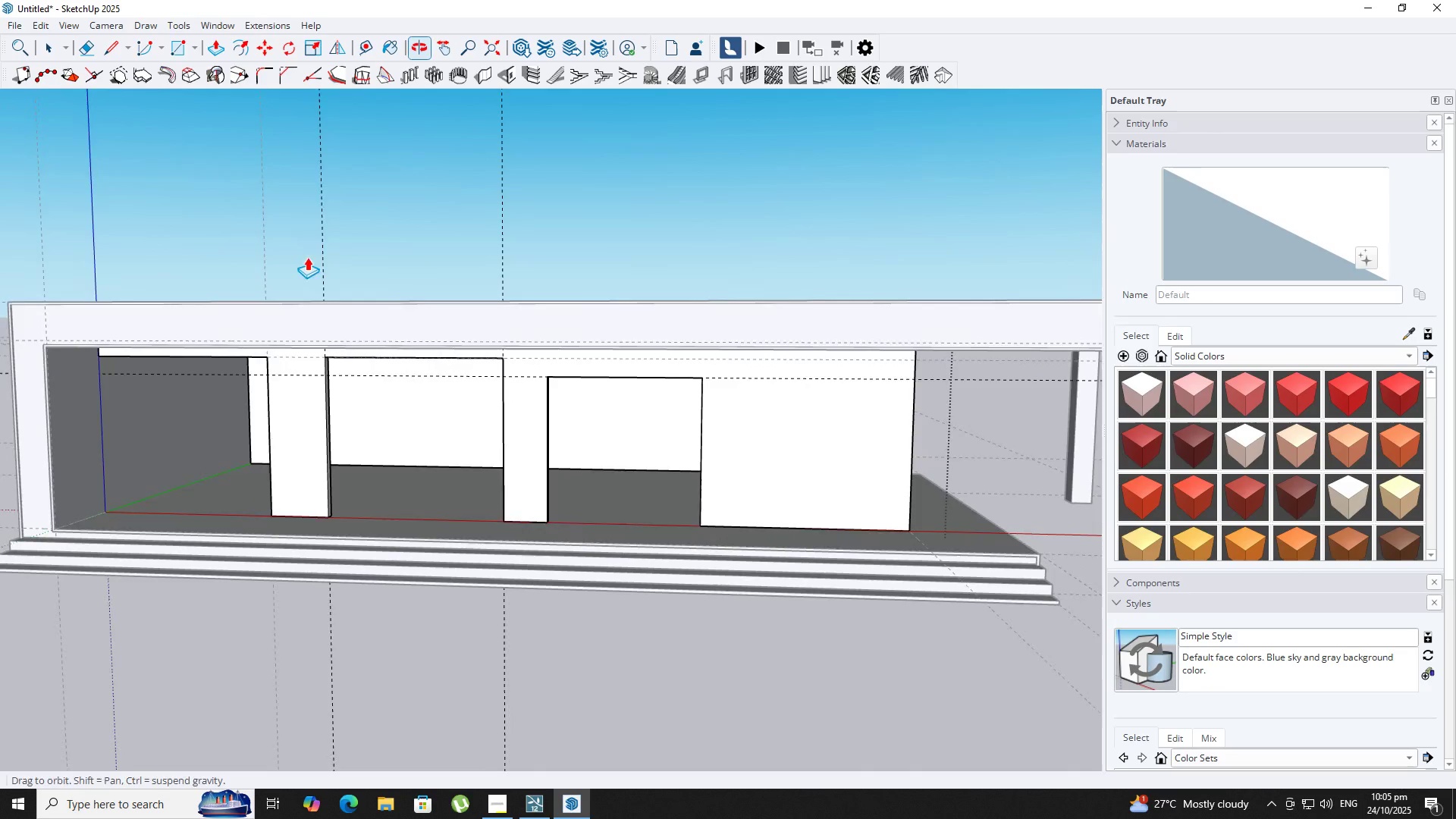 
hold_key(key=Space, duration=0.33)
 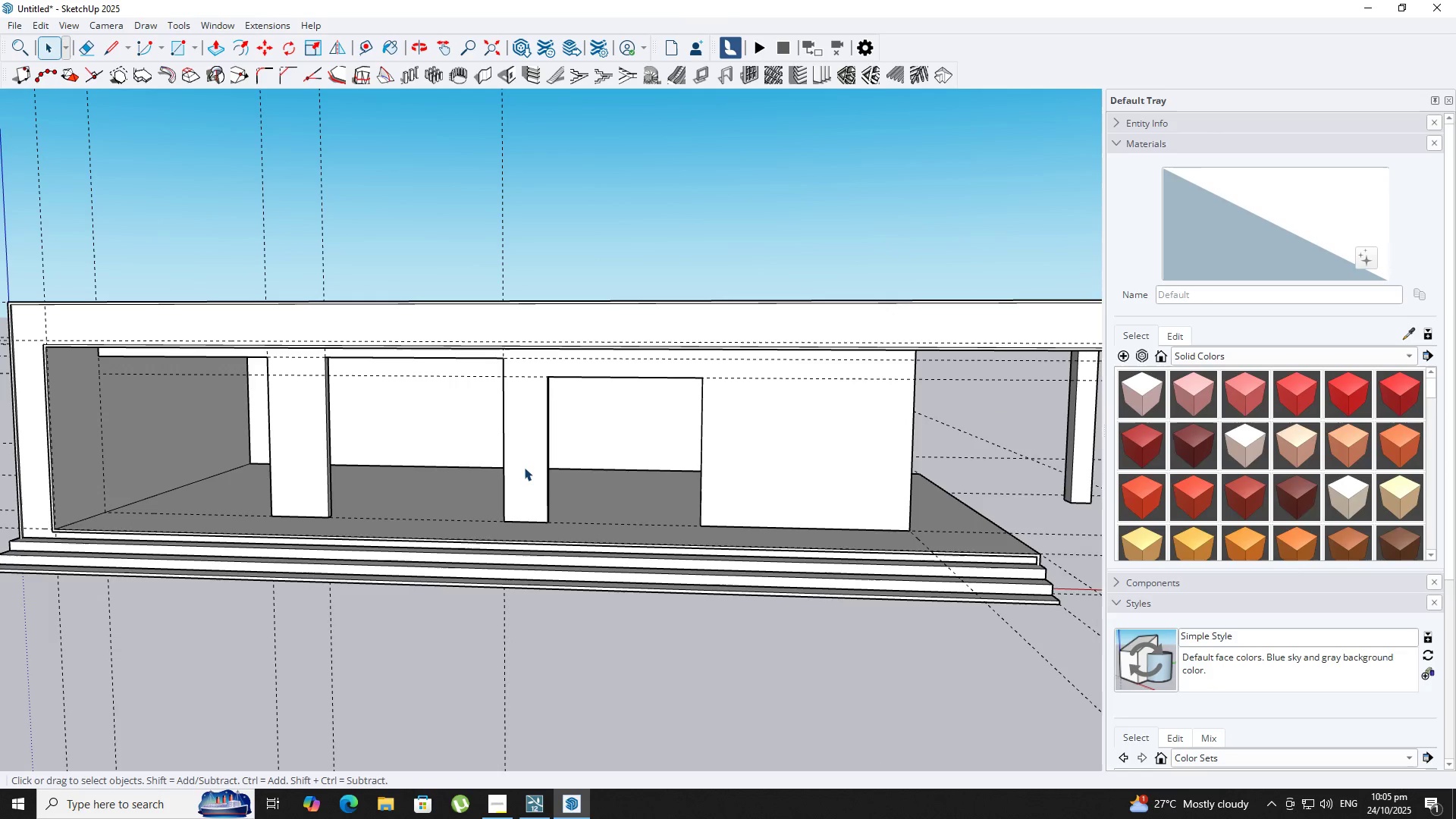 
key(Escape)
 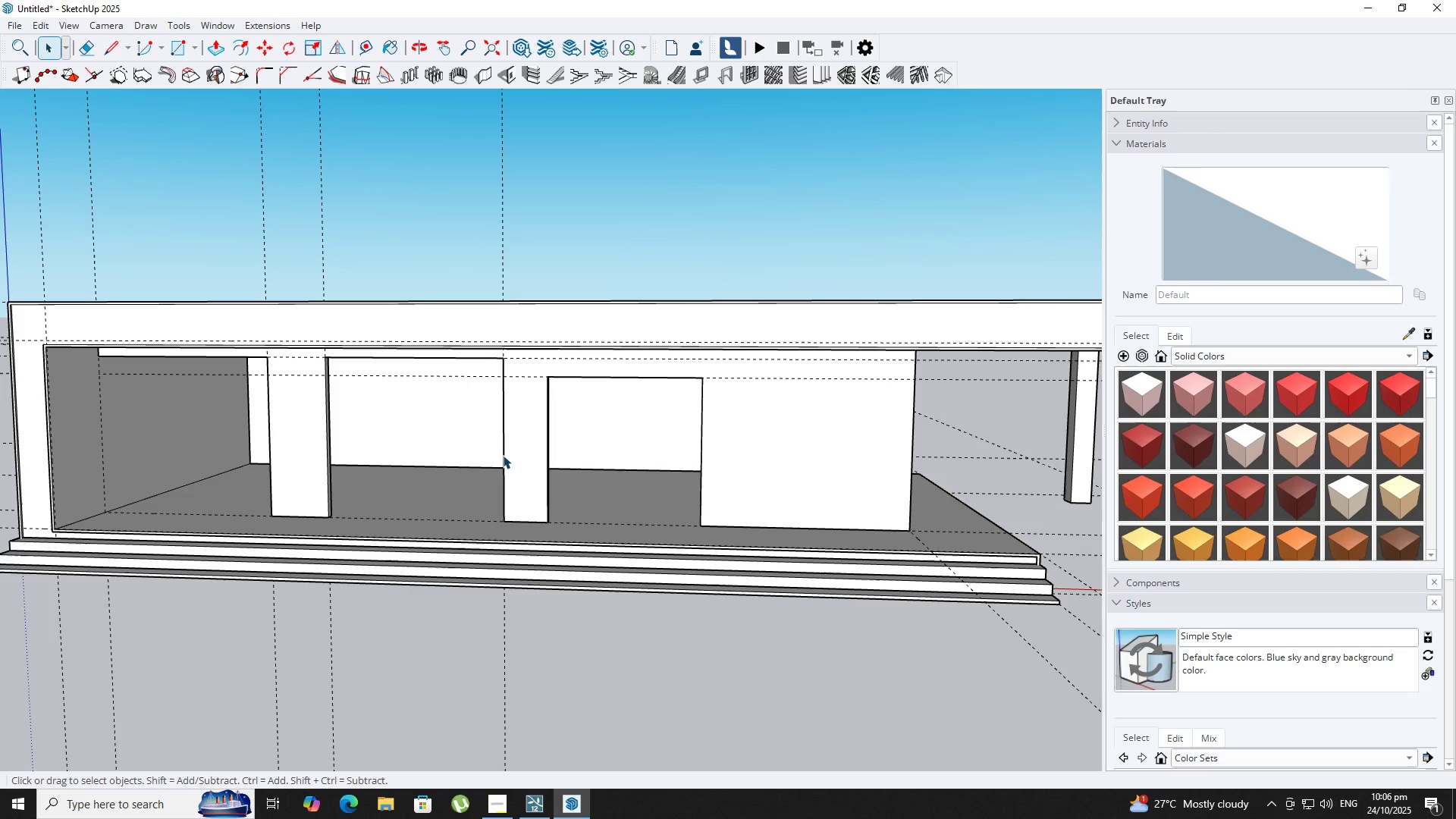 
wait(5.54)
 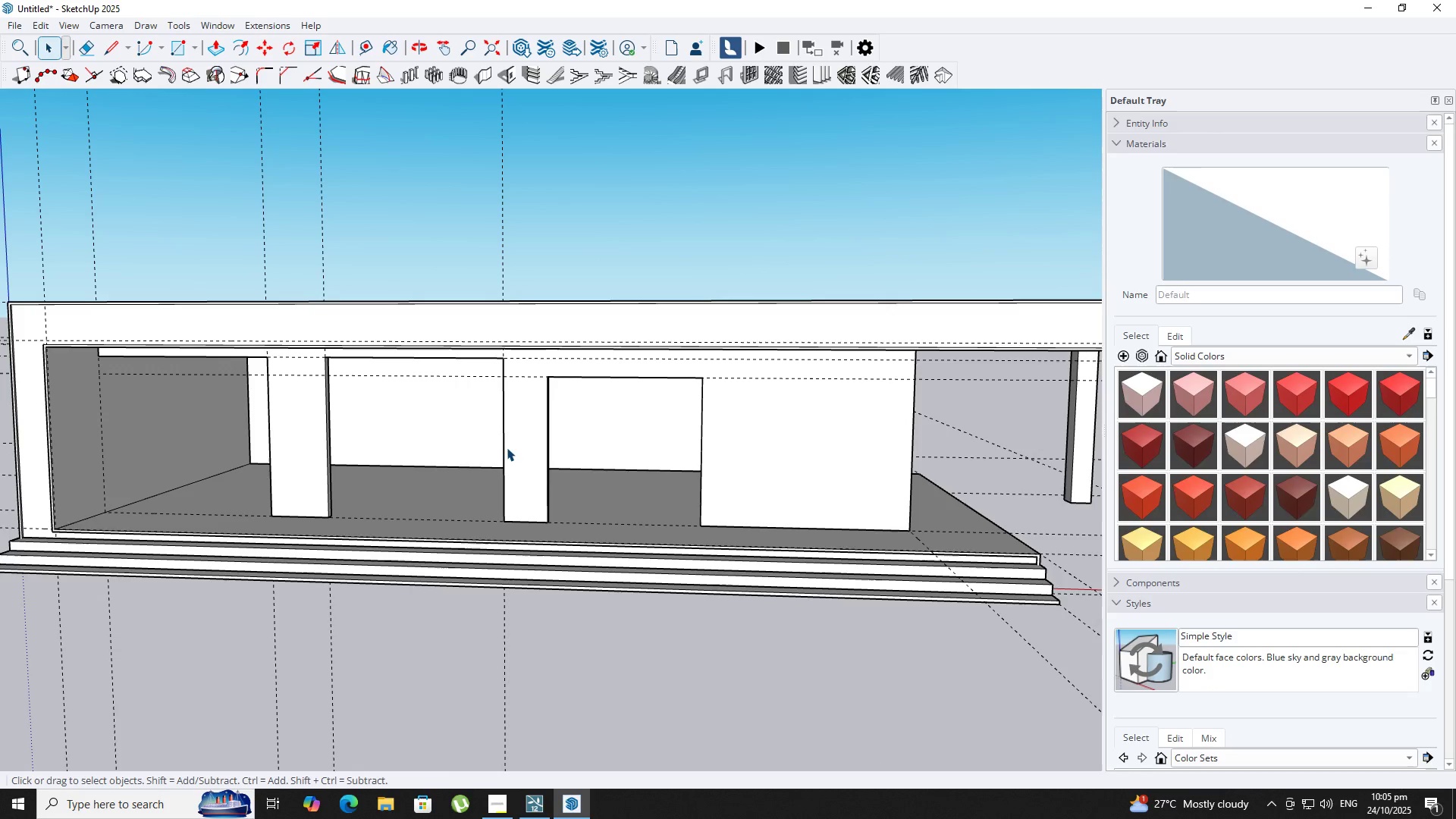 
scroll: coordinate [503, 456], scroll_direction: down, amount: 3.0
 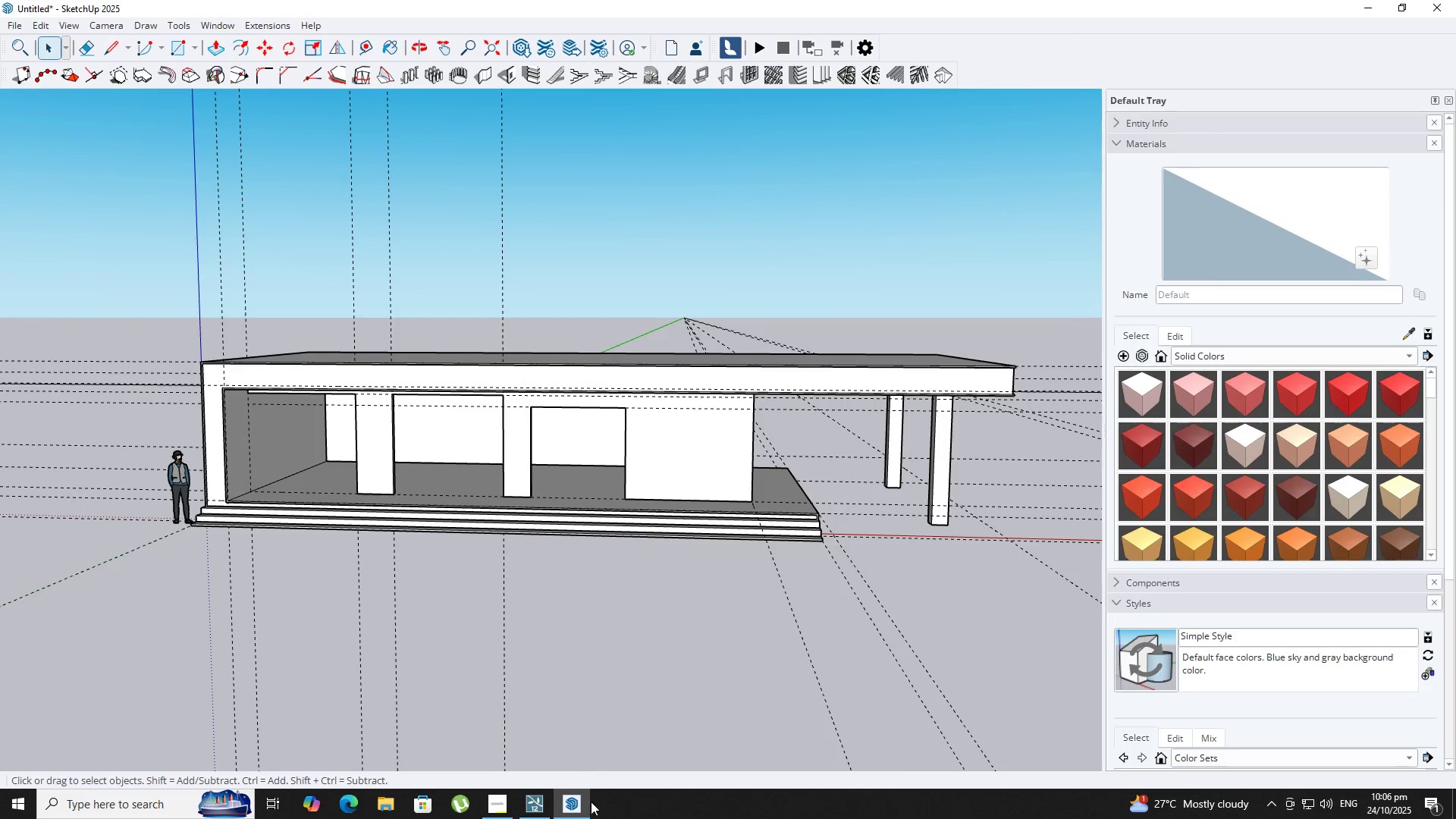 
left_click([503, 805])